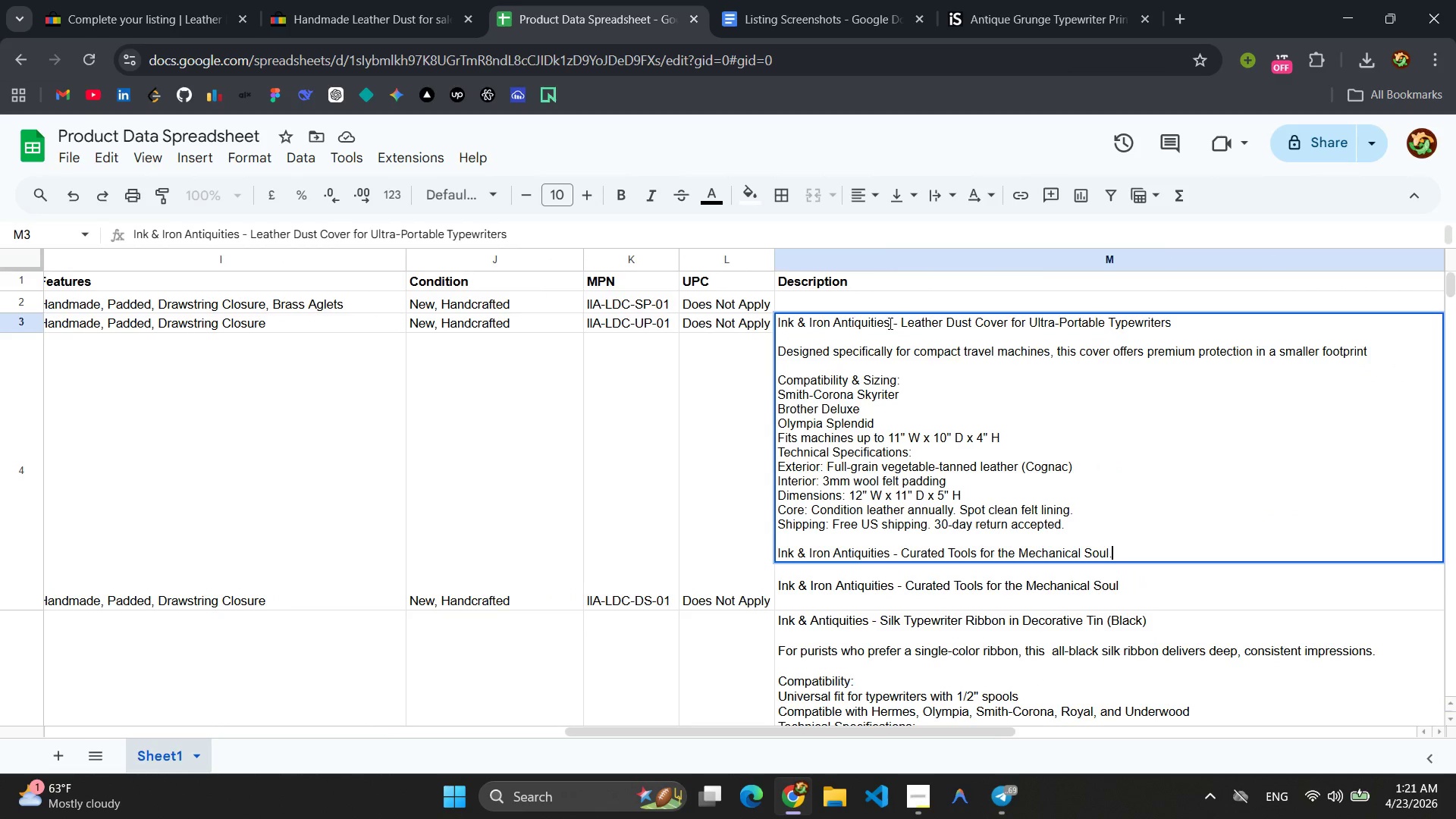 
left_click([1000, 812])
 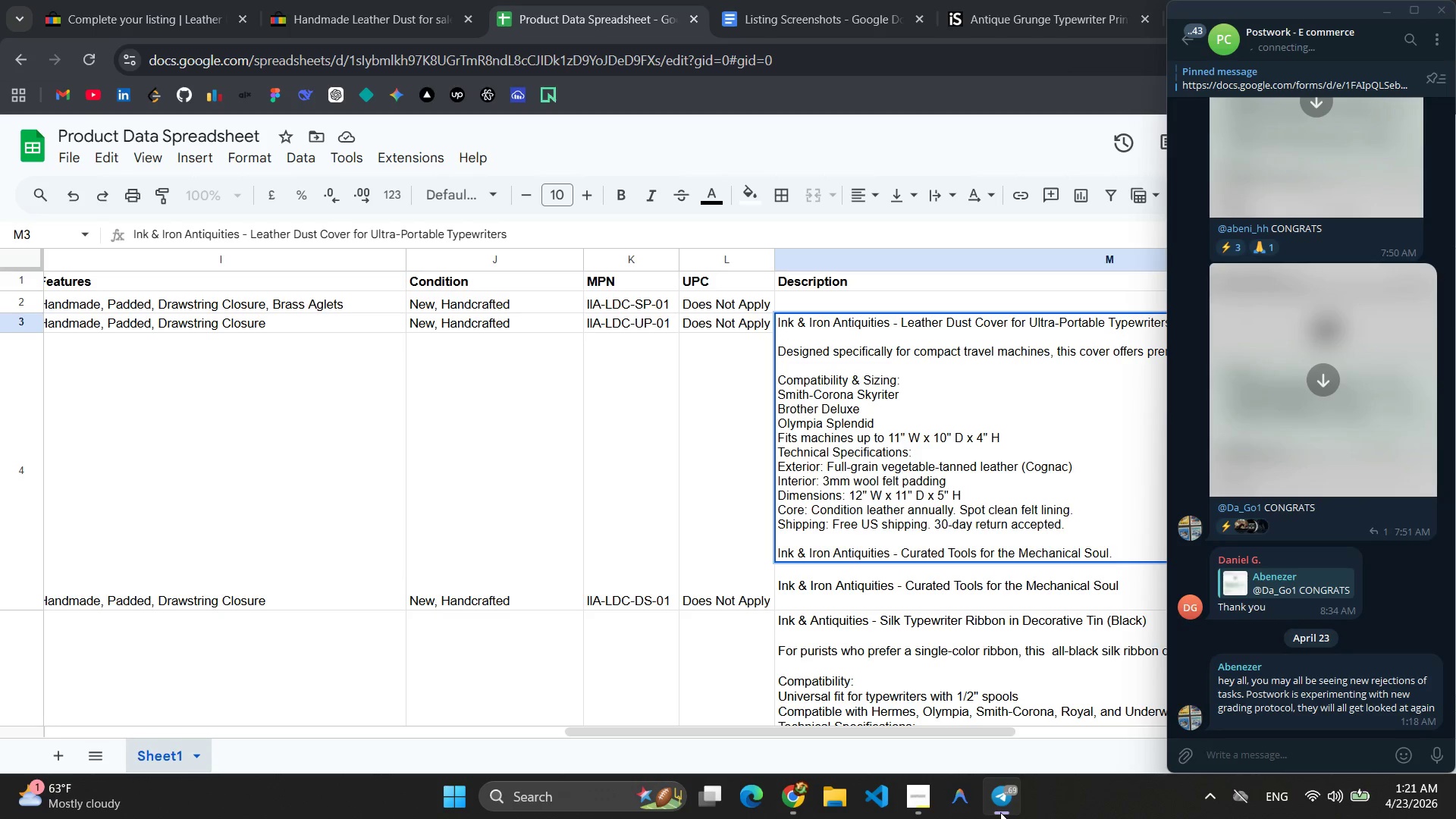 
left_click([1000, 812])
 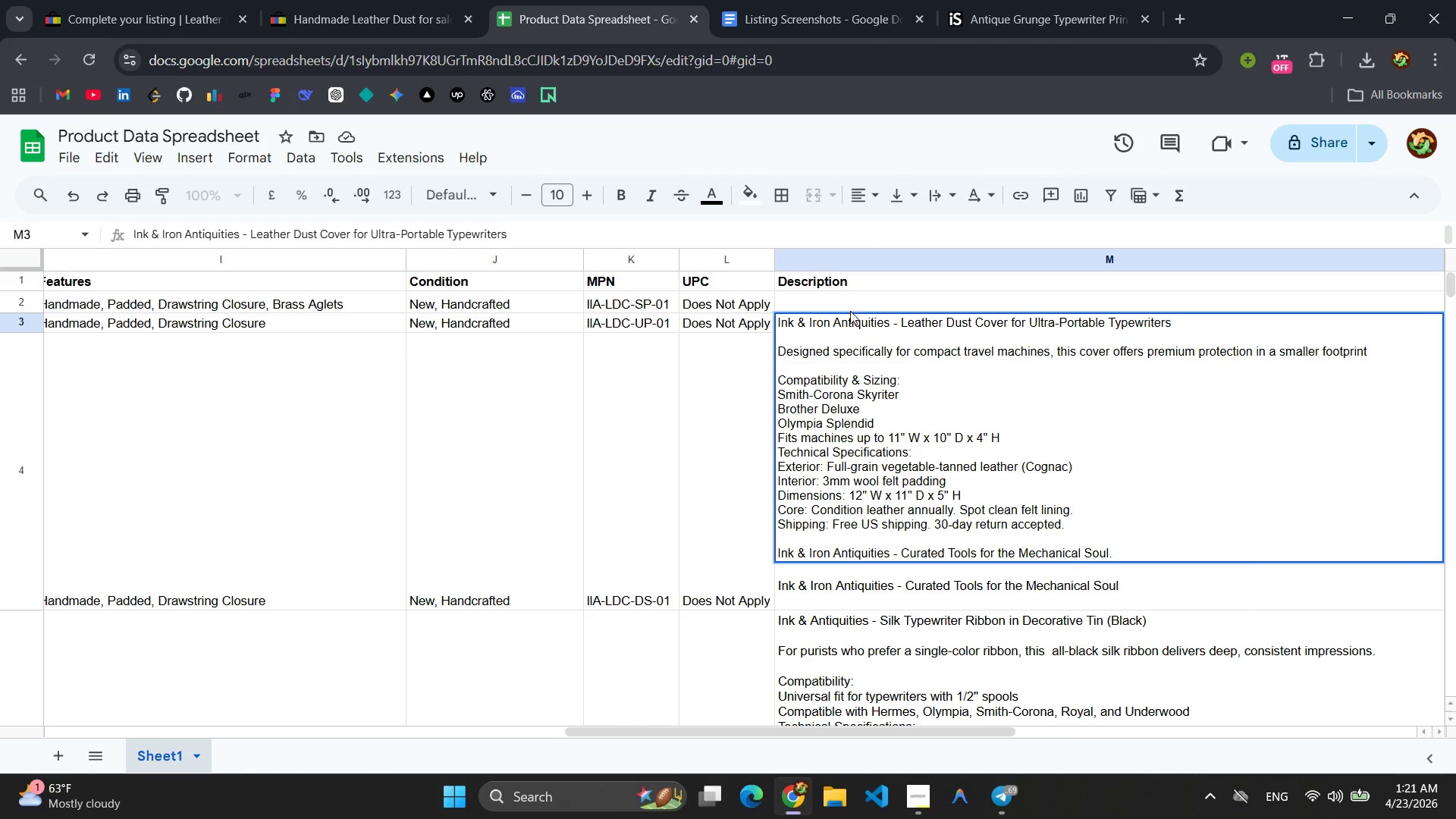 
left_click([845, 303])
 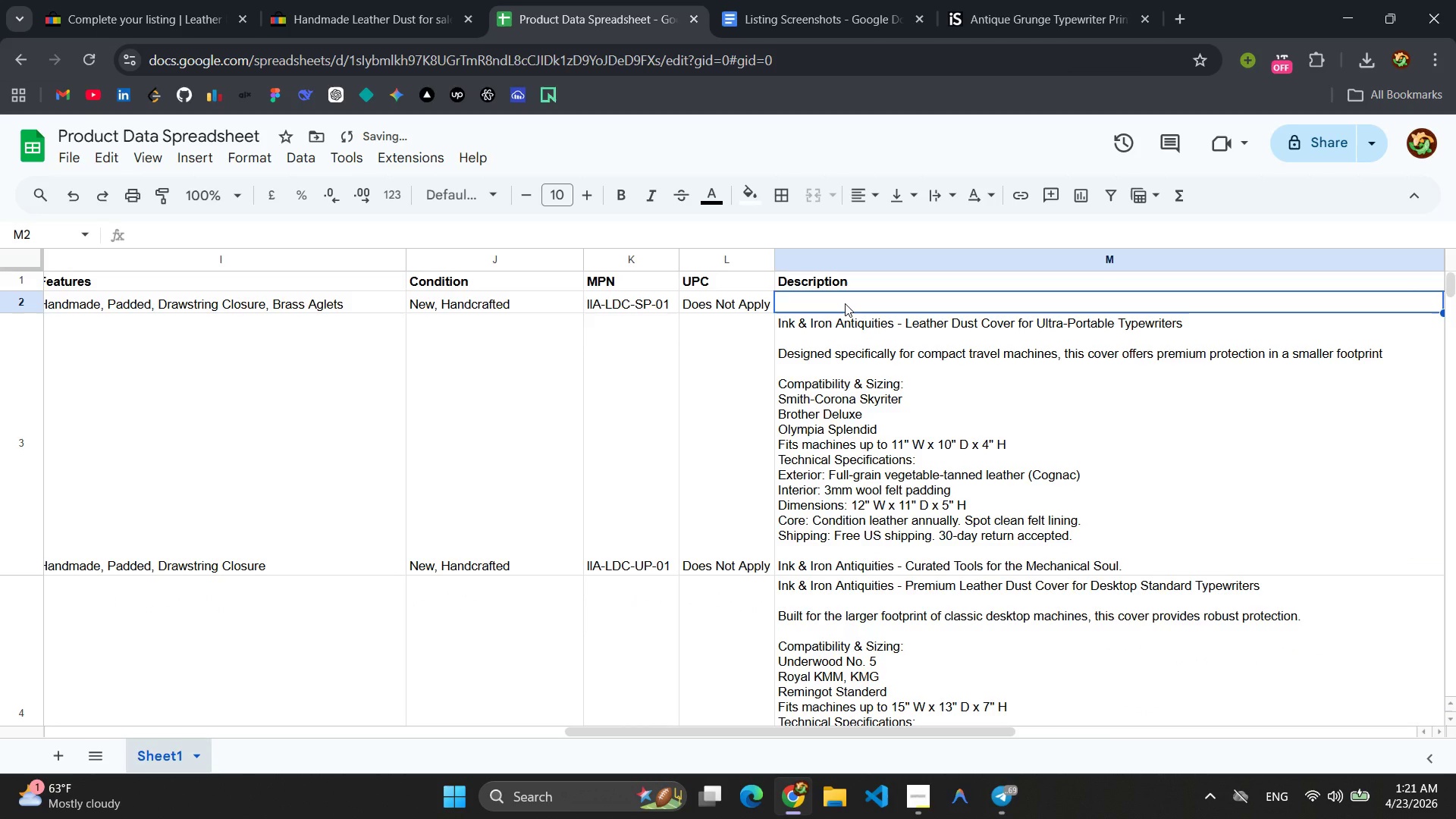 
left_click([142, 0])
 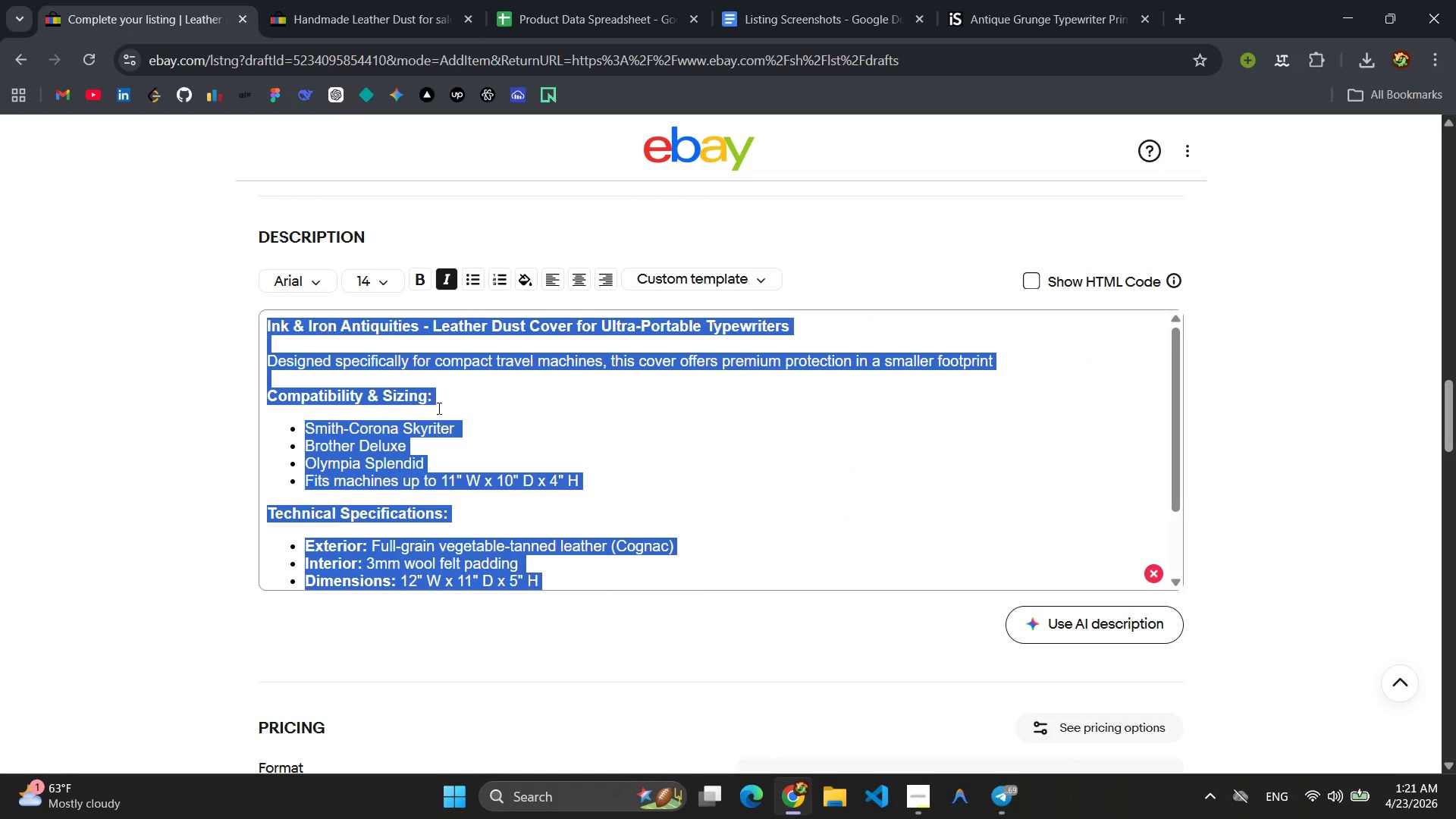 
left_click([506, 417])
 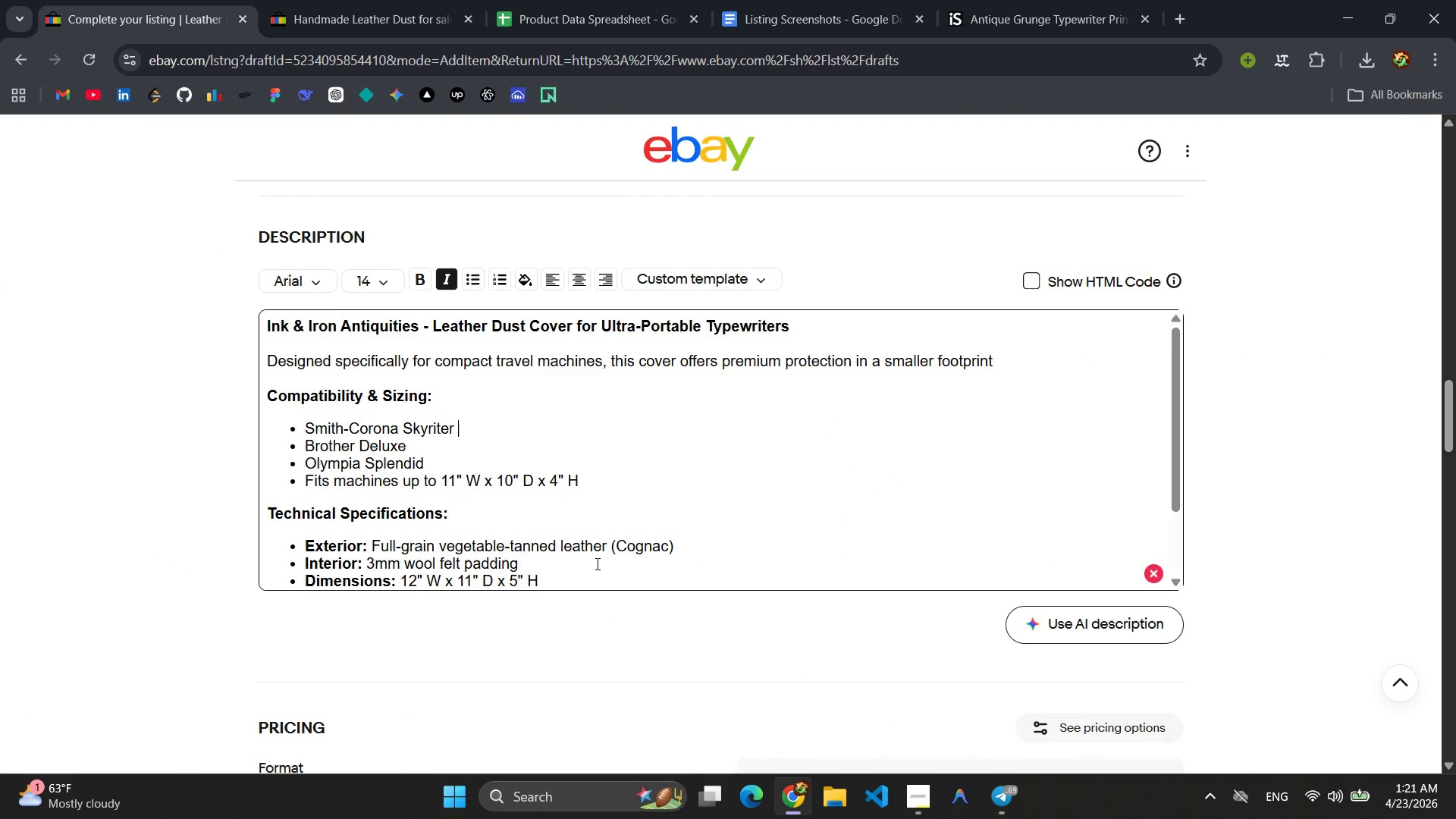 
scroll: coordinate [634, 579], scroll_direction: down, amount: 25.0
 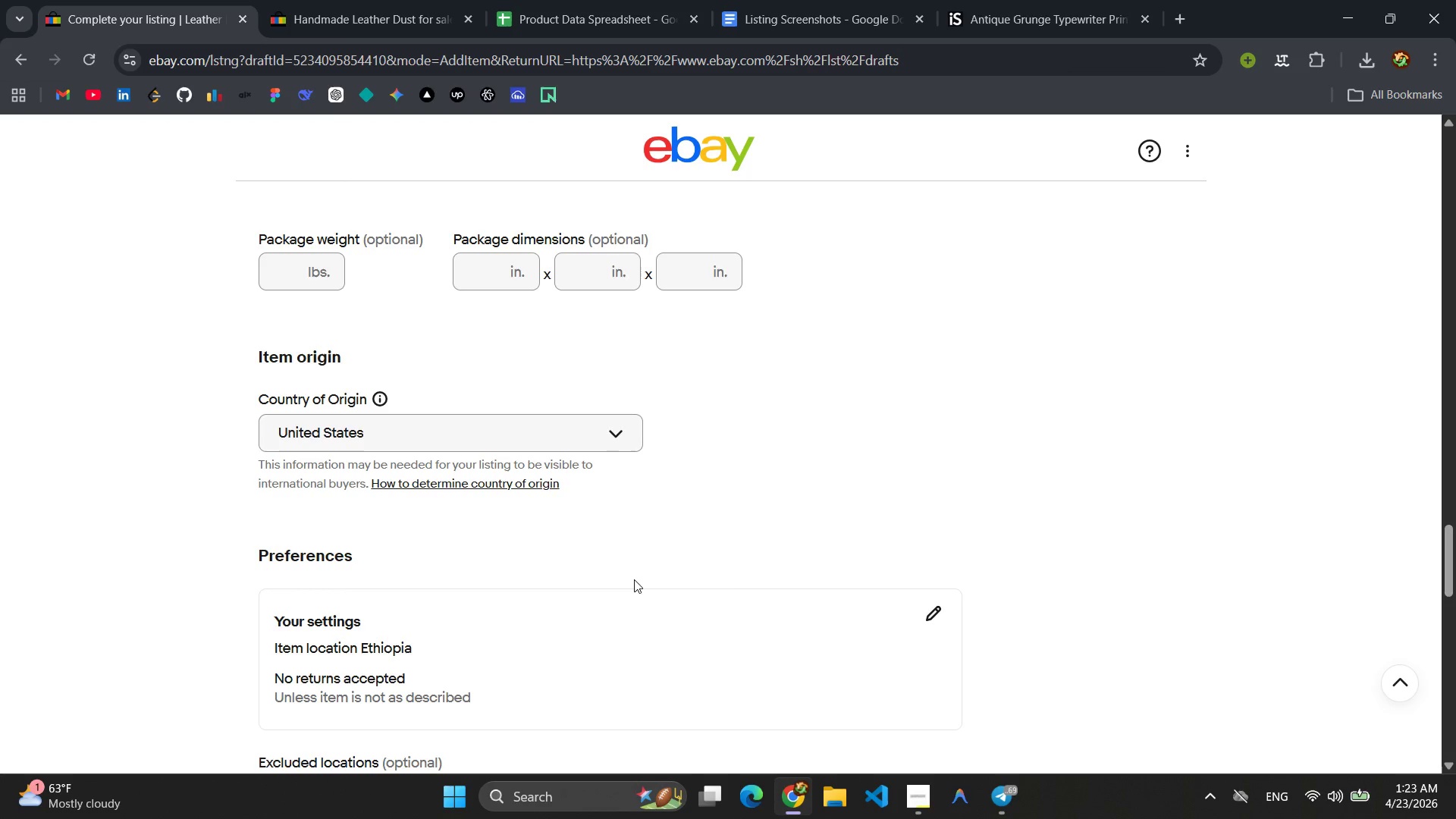 
wait(110.65)
 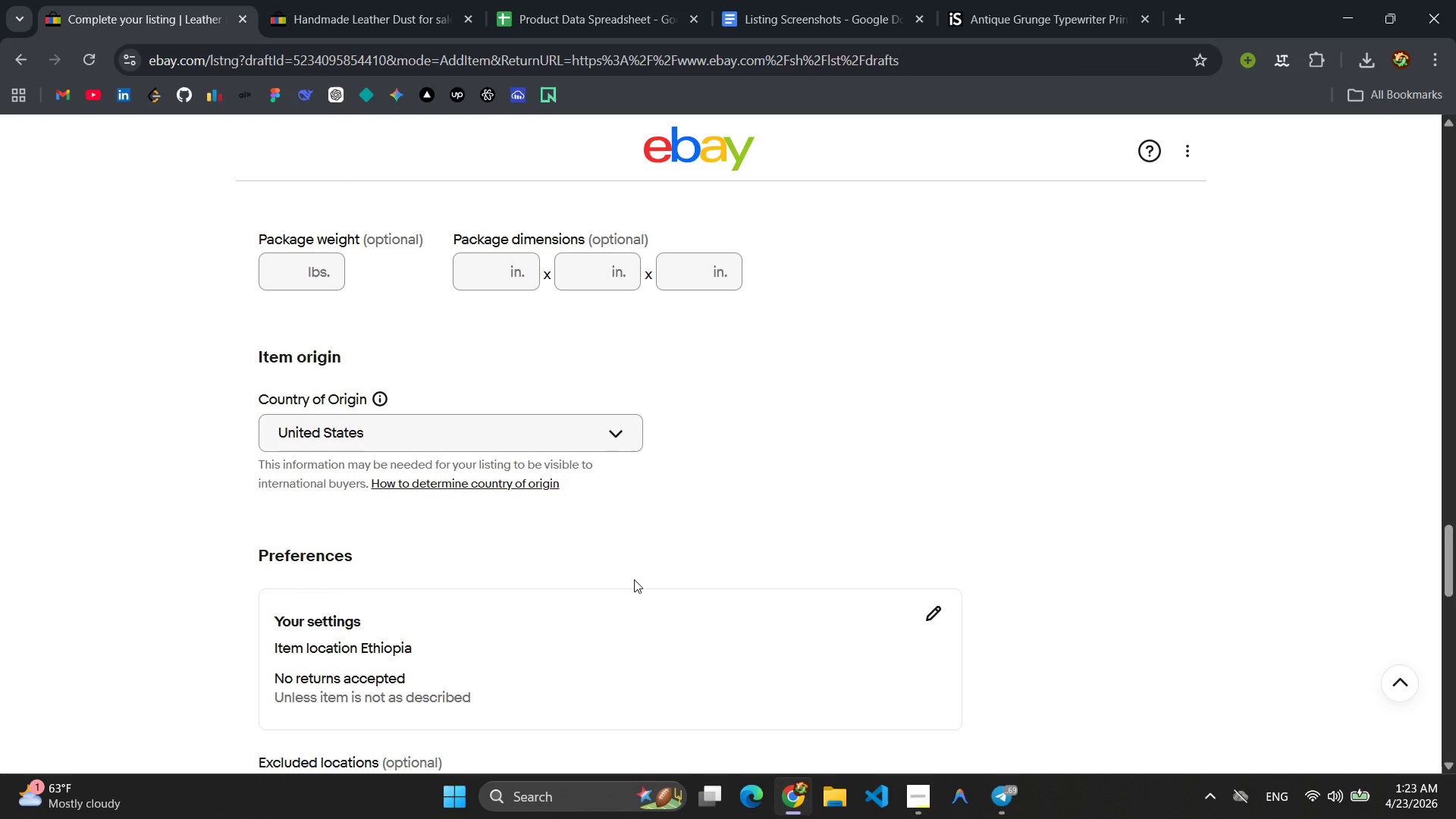 
scroll: coordinate [635, 590], scroll_direction: down, amount: 14.0
 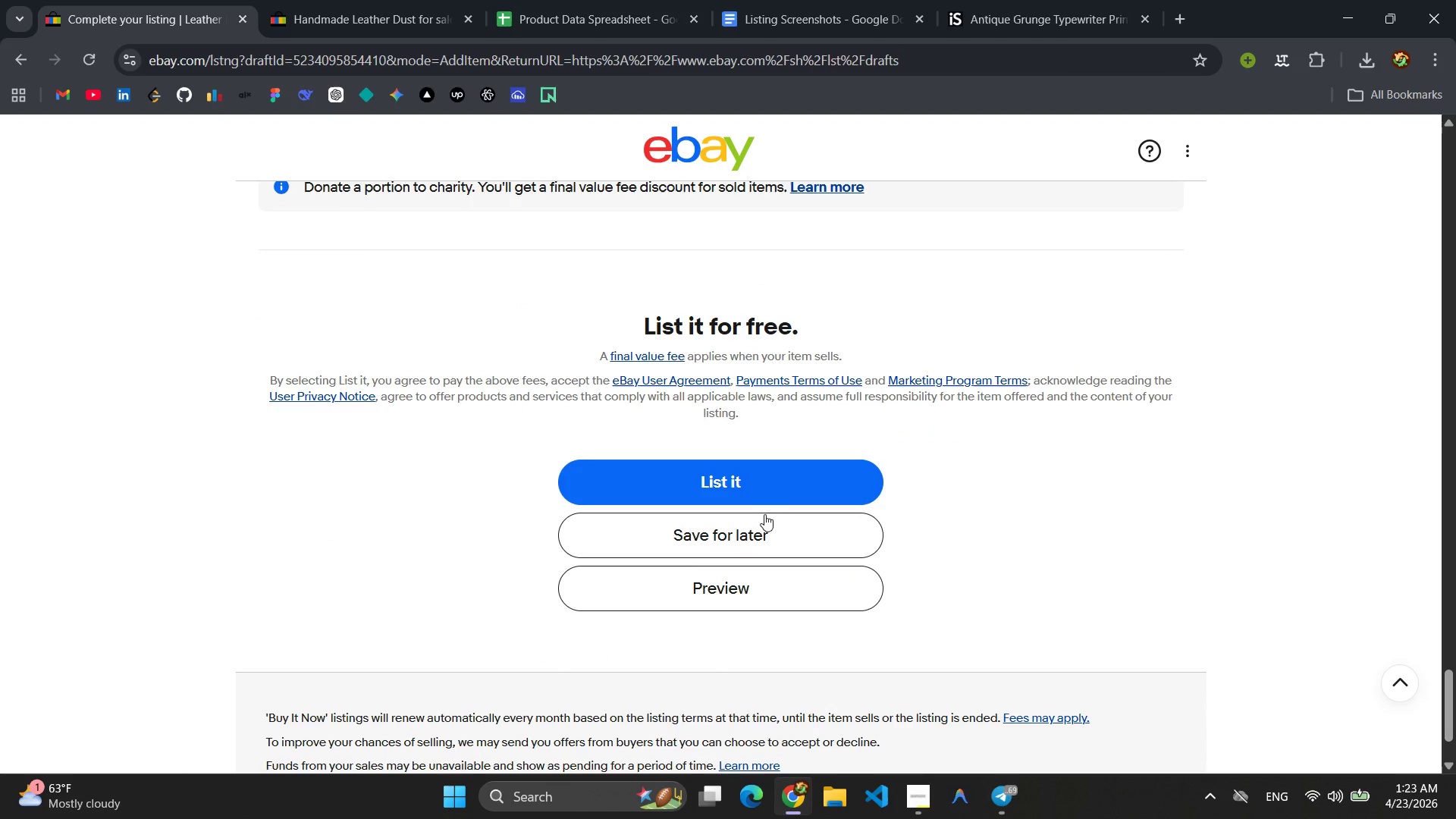 
left_click([751, 539])
 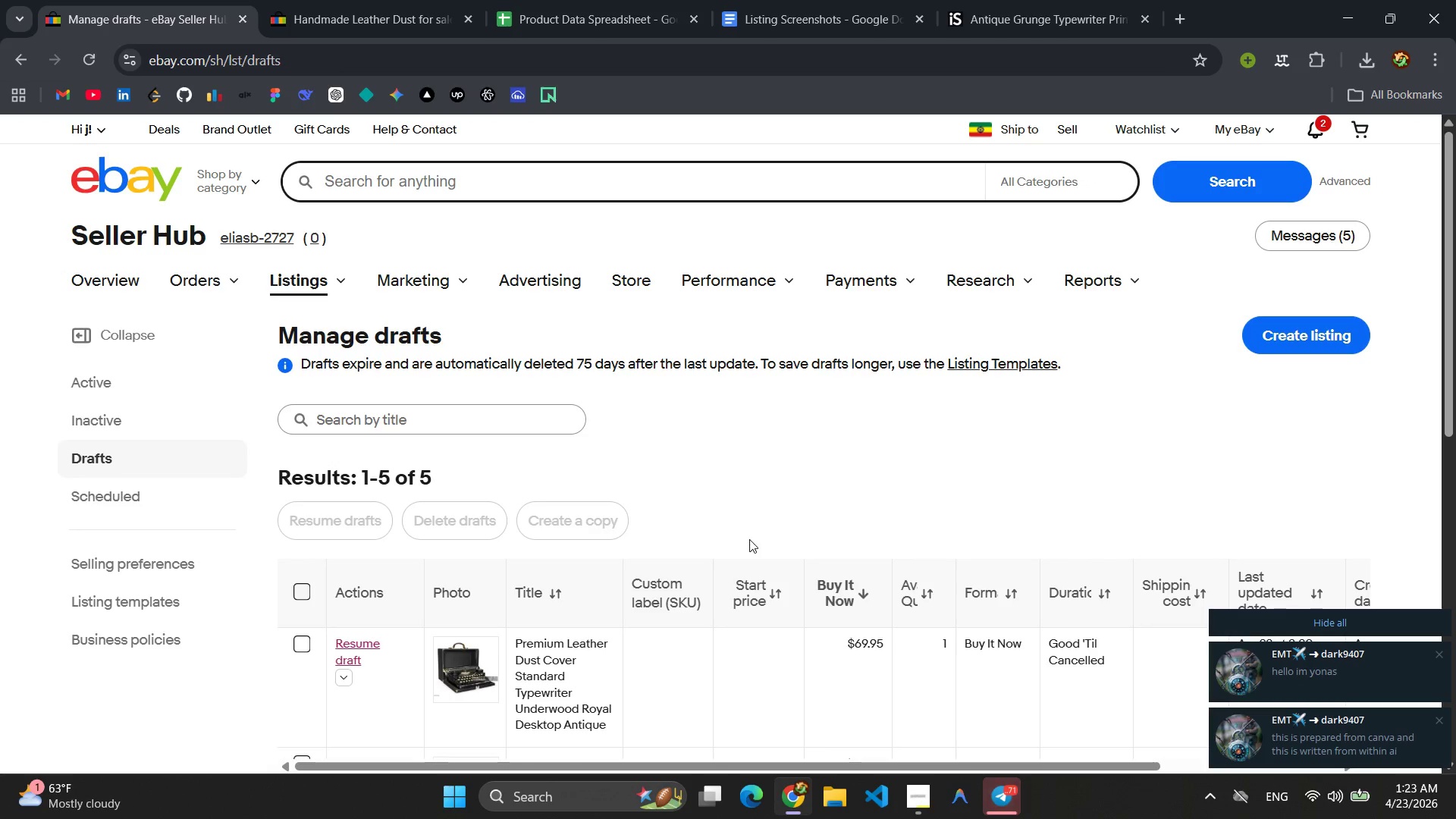 
wait(17.33)
 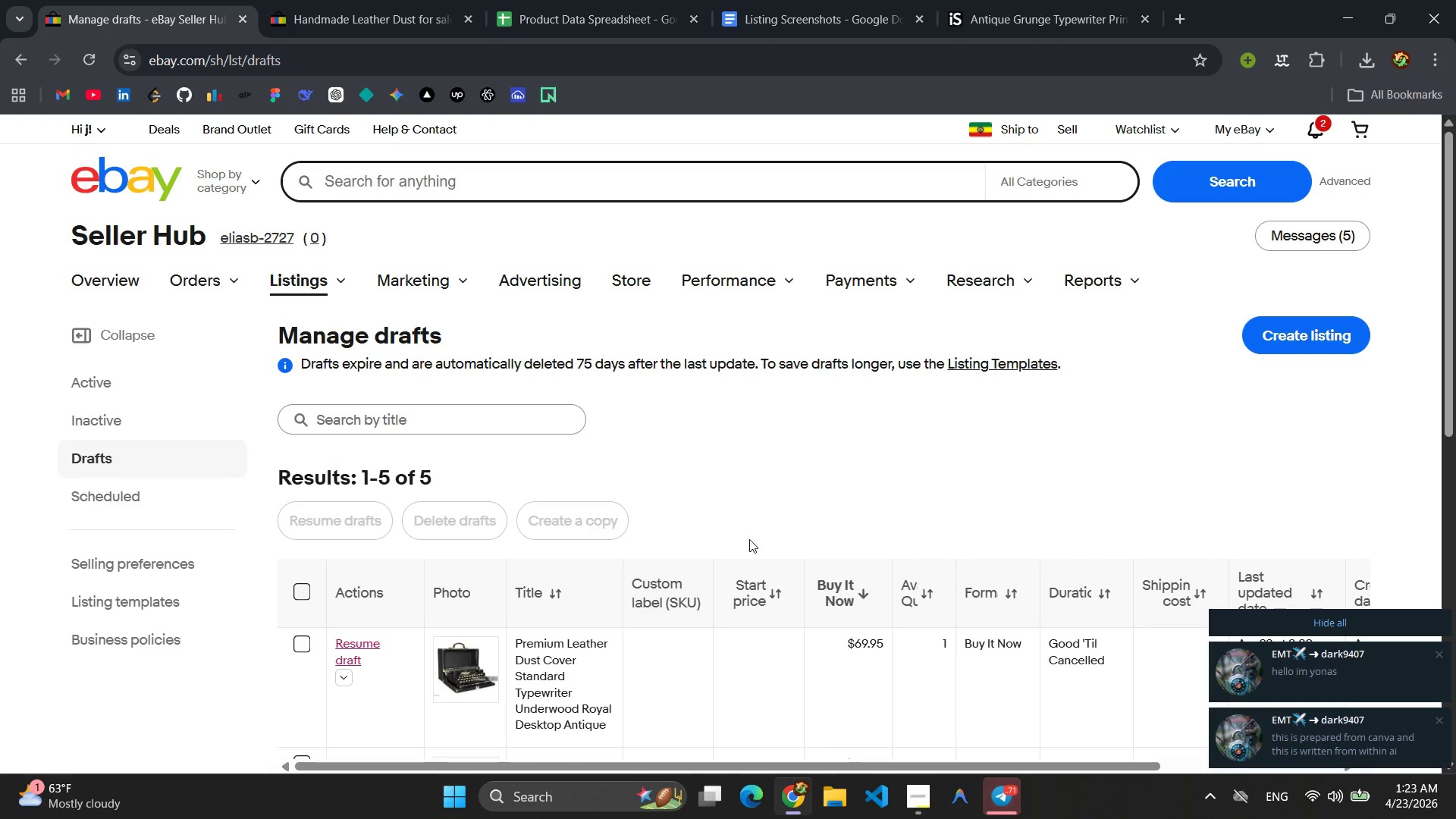 
scroll: coordinate [789, 551], scroll_direction: down, amount: 3.0
 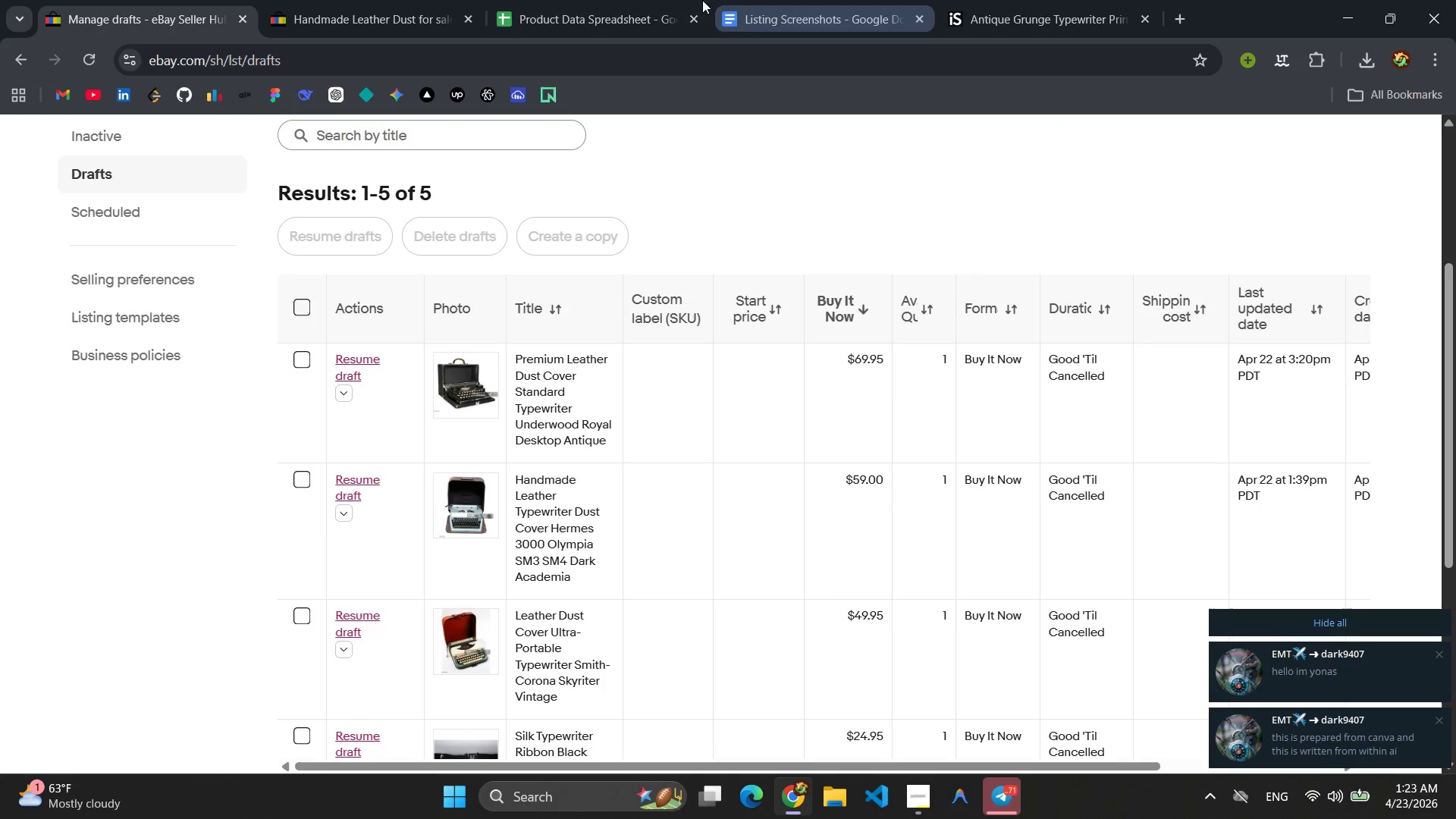 
left_click([595, 3])
 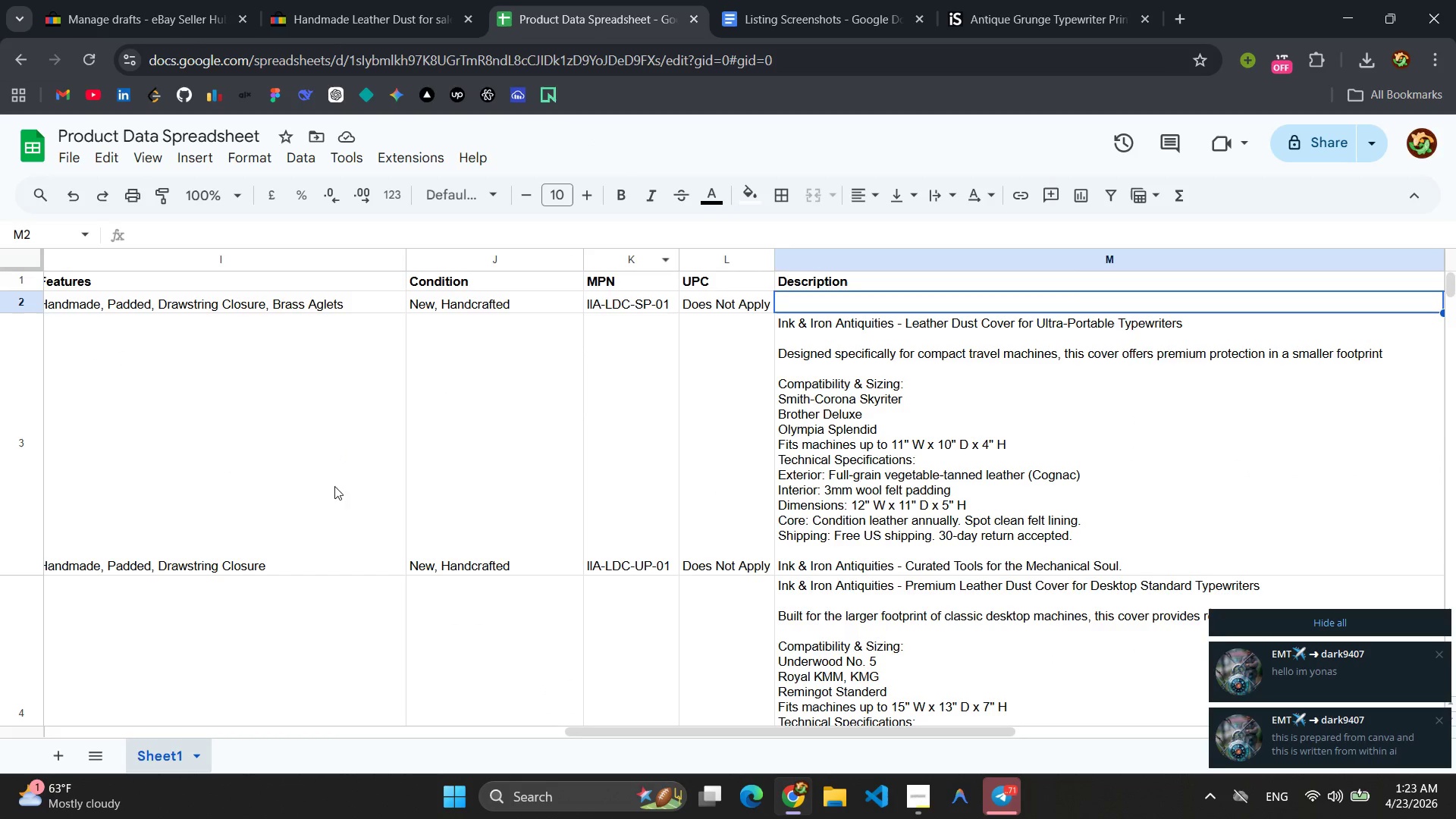 
scroll: coordinate [331, 537], scroll_direction: up, amount: 3.0
 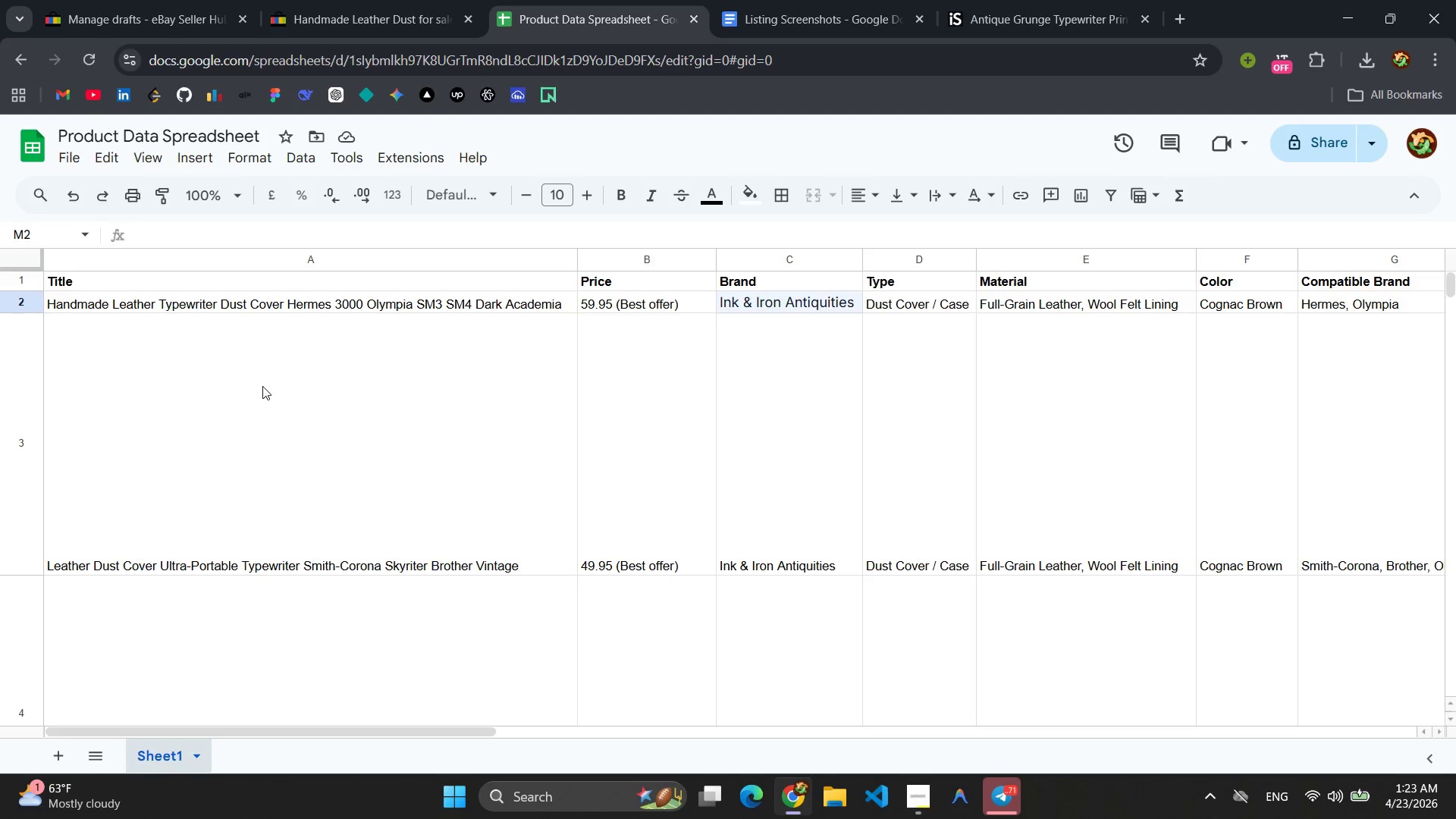 
wait(5.31)
 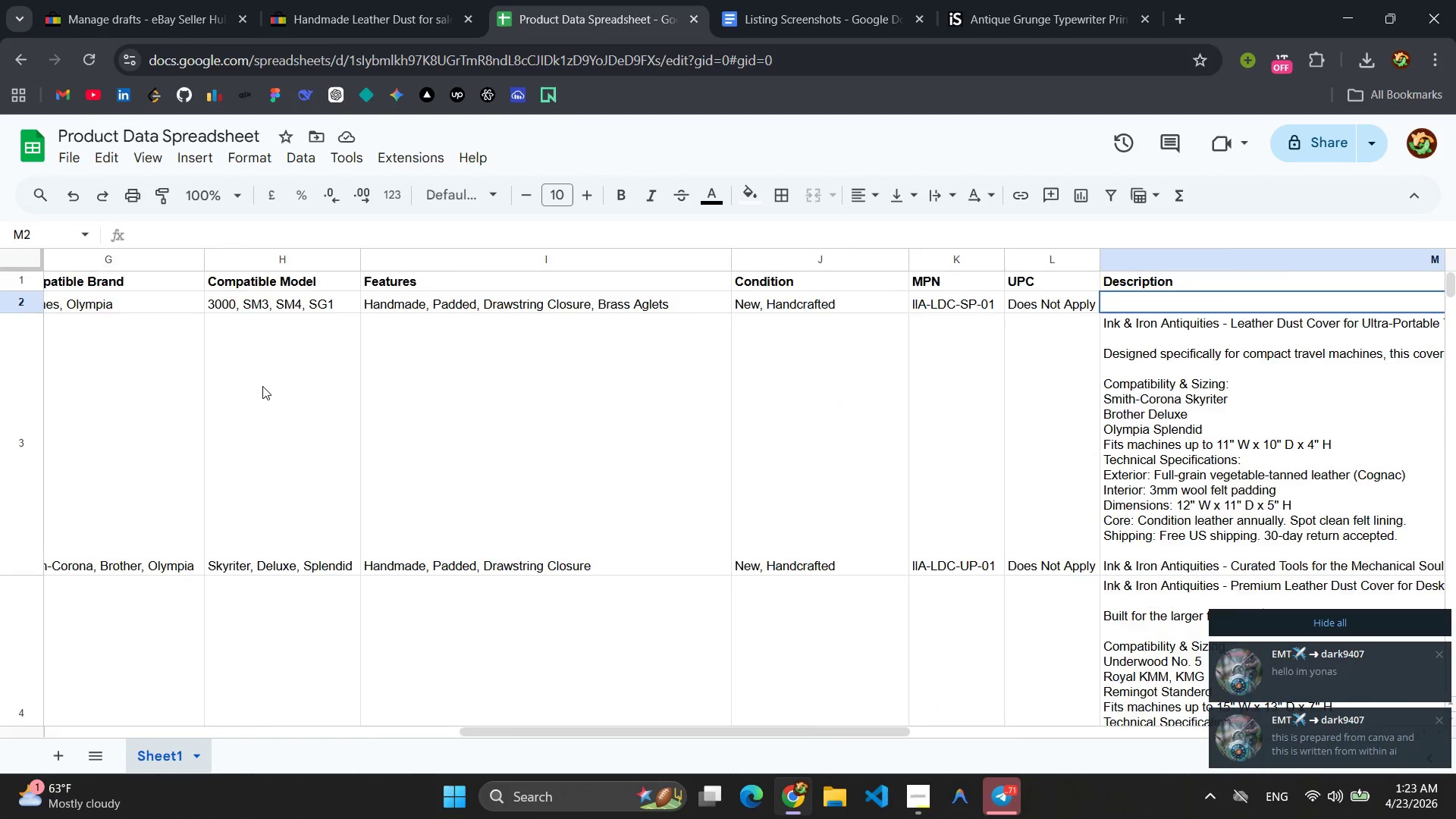 
left_click([171, 2])
 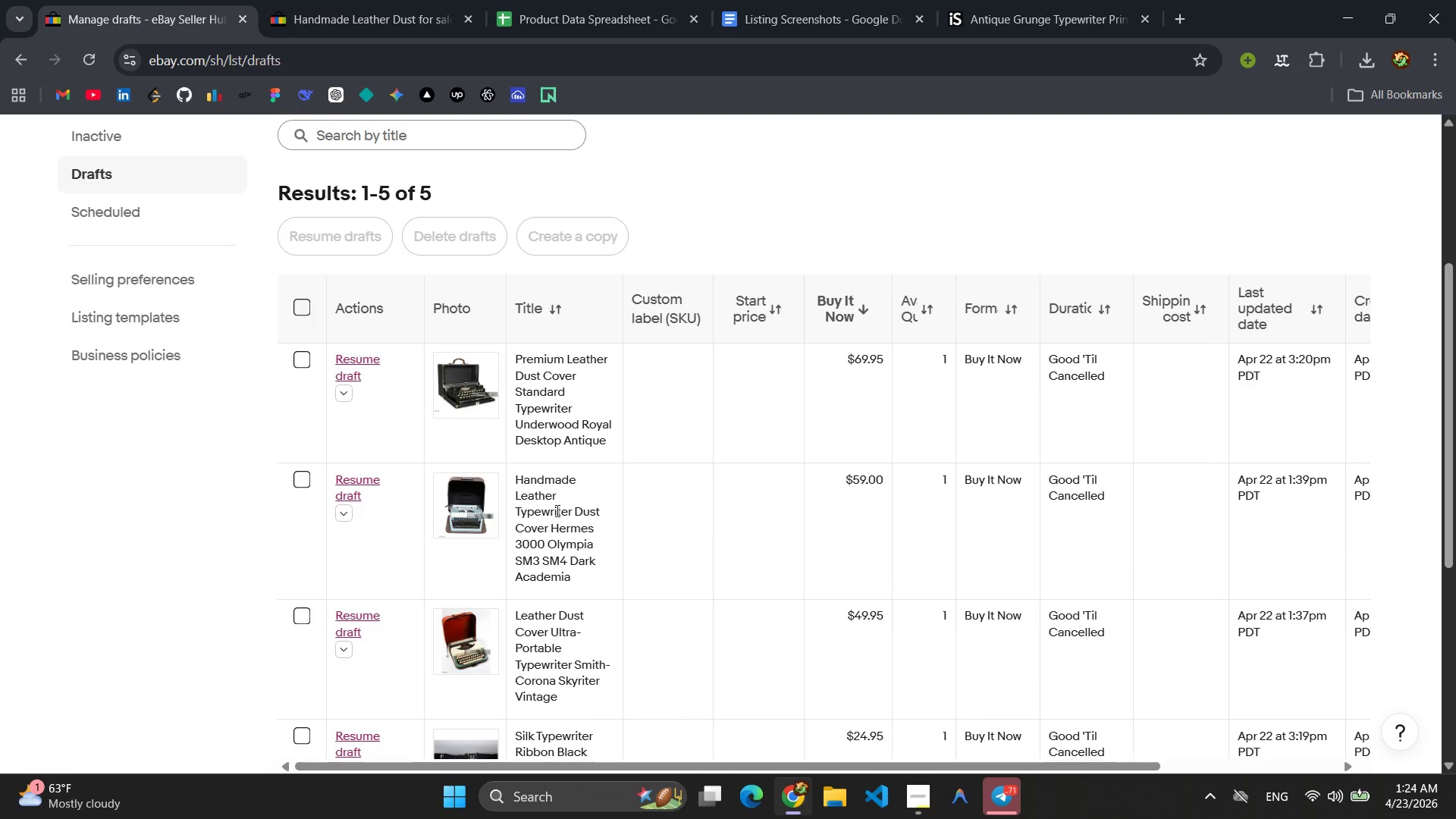 
left_click([355, 488])
 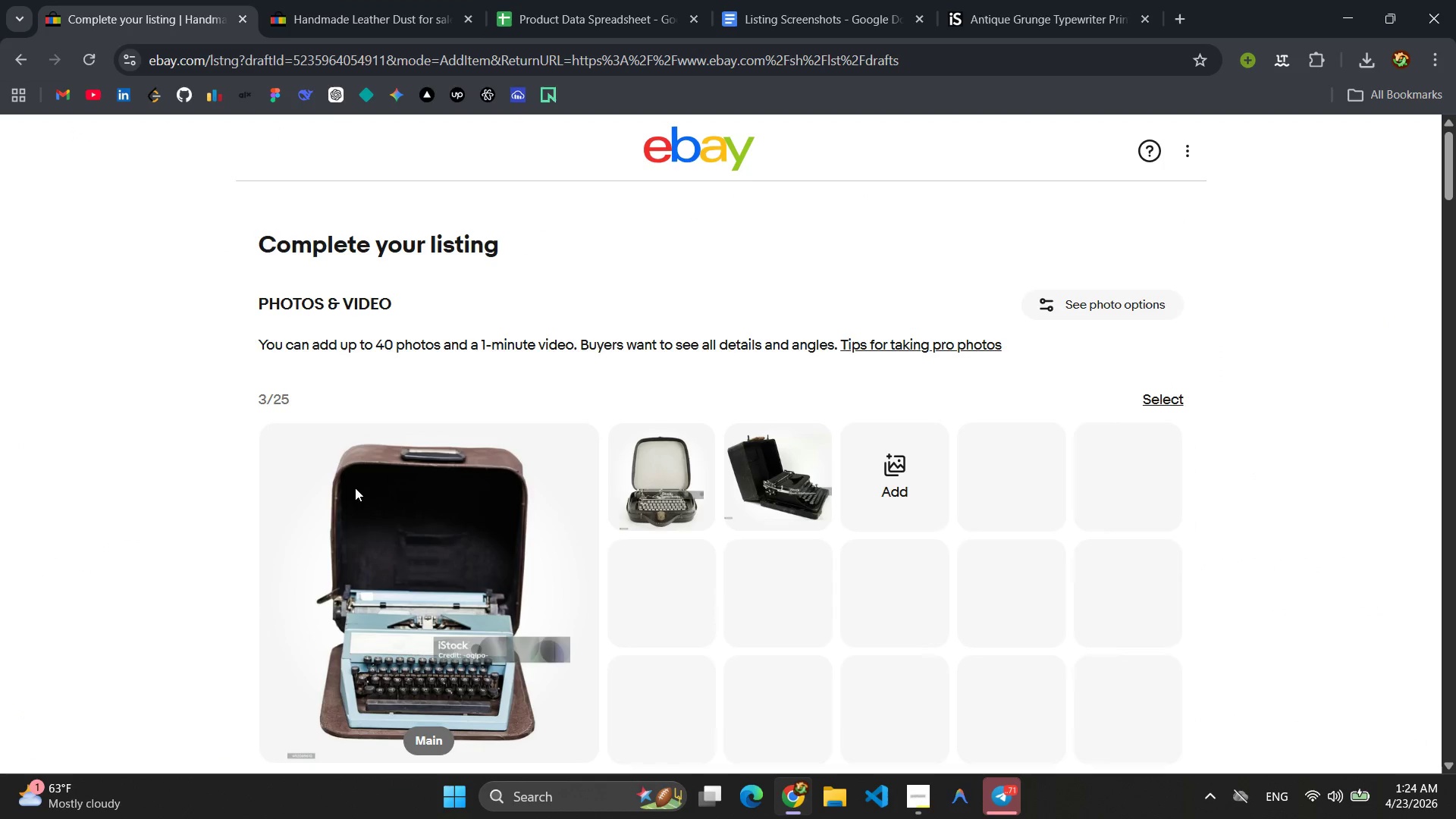 
wait(5.64)
 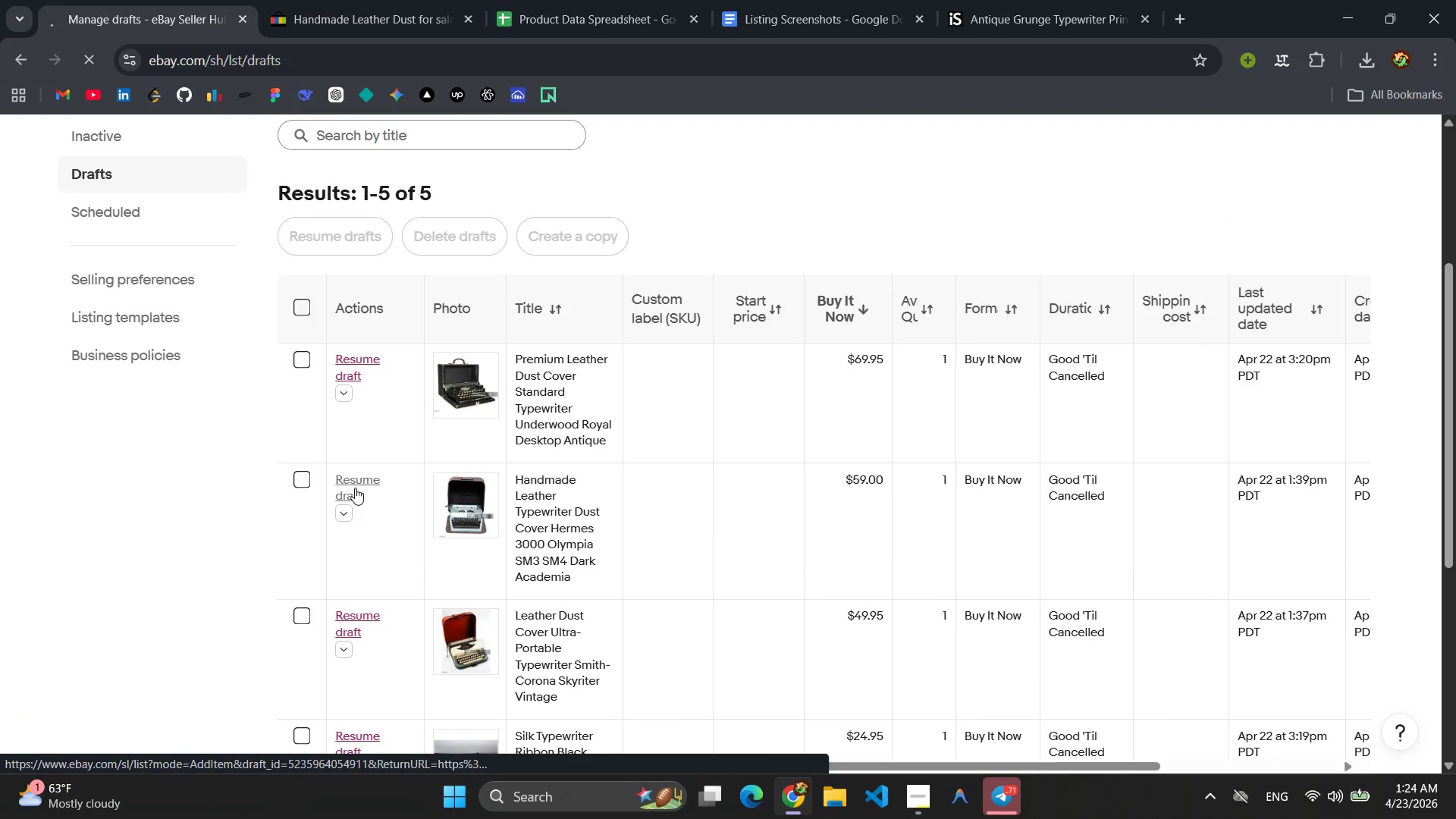 
scroll: coordinate [355, 488], scroll_direction: down, amount: 25.0
 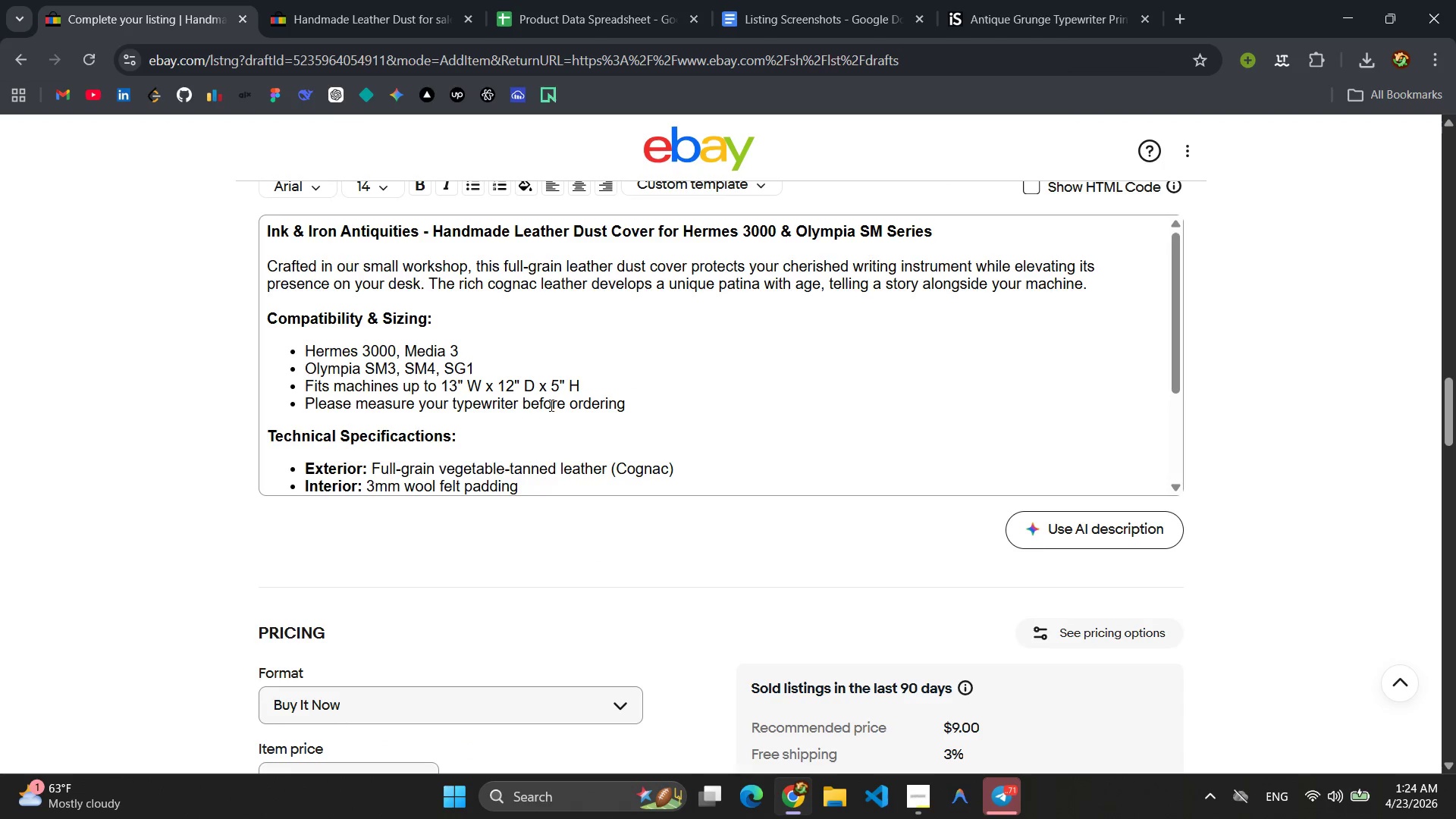 
left_click([585, 381])
 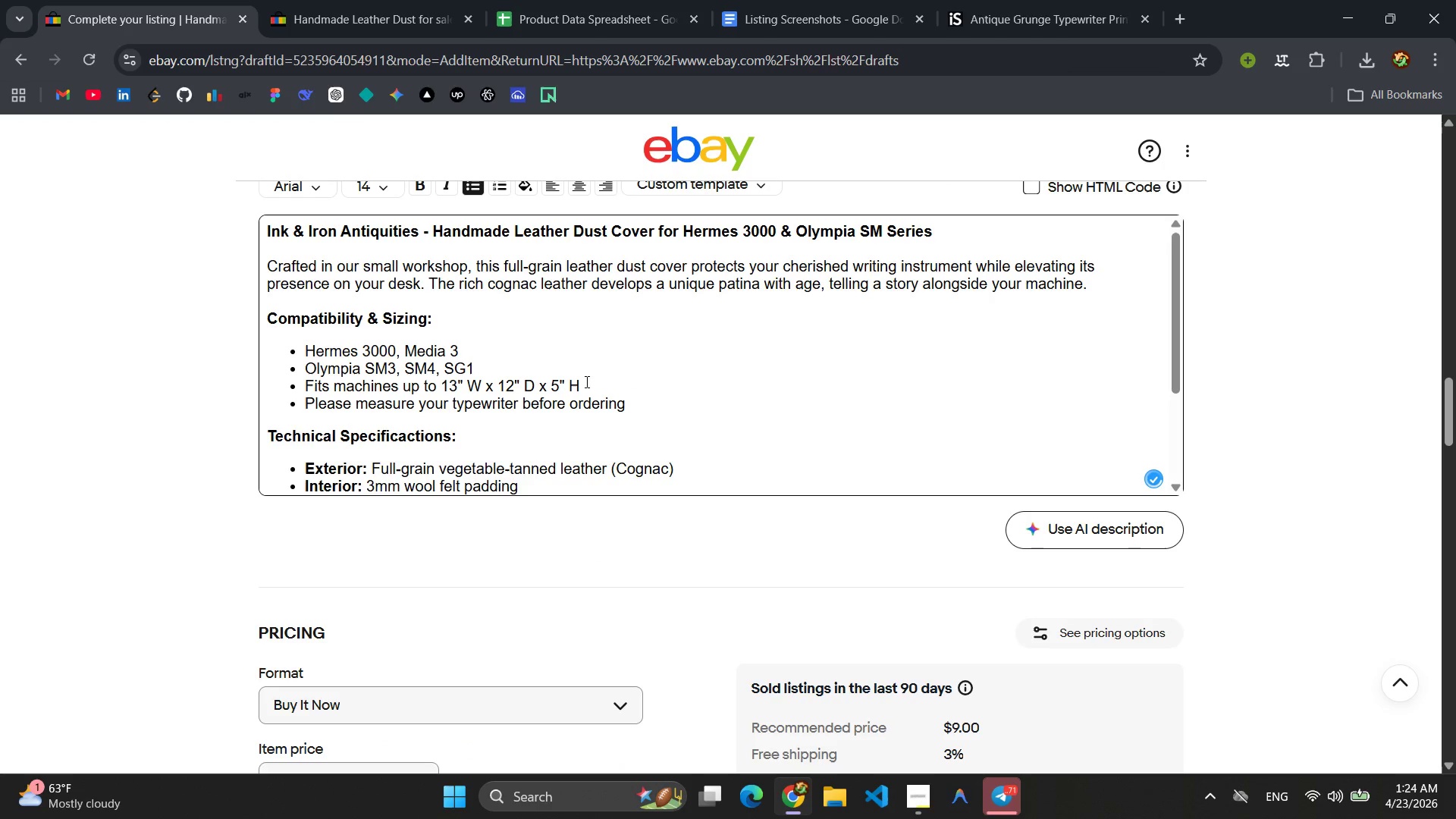 
key(Control+A)
 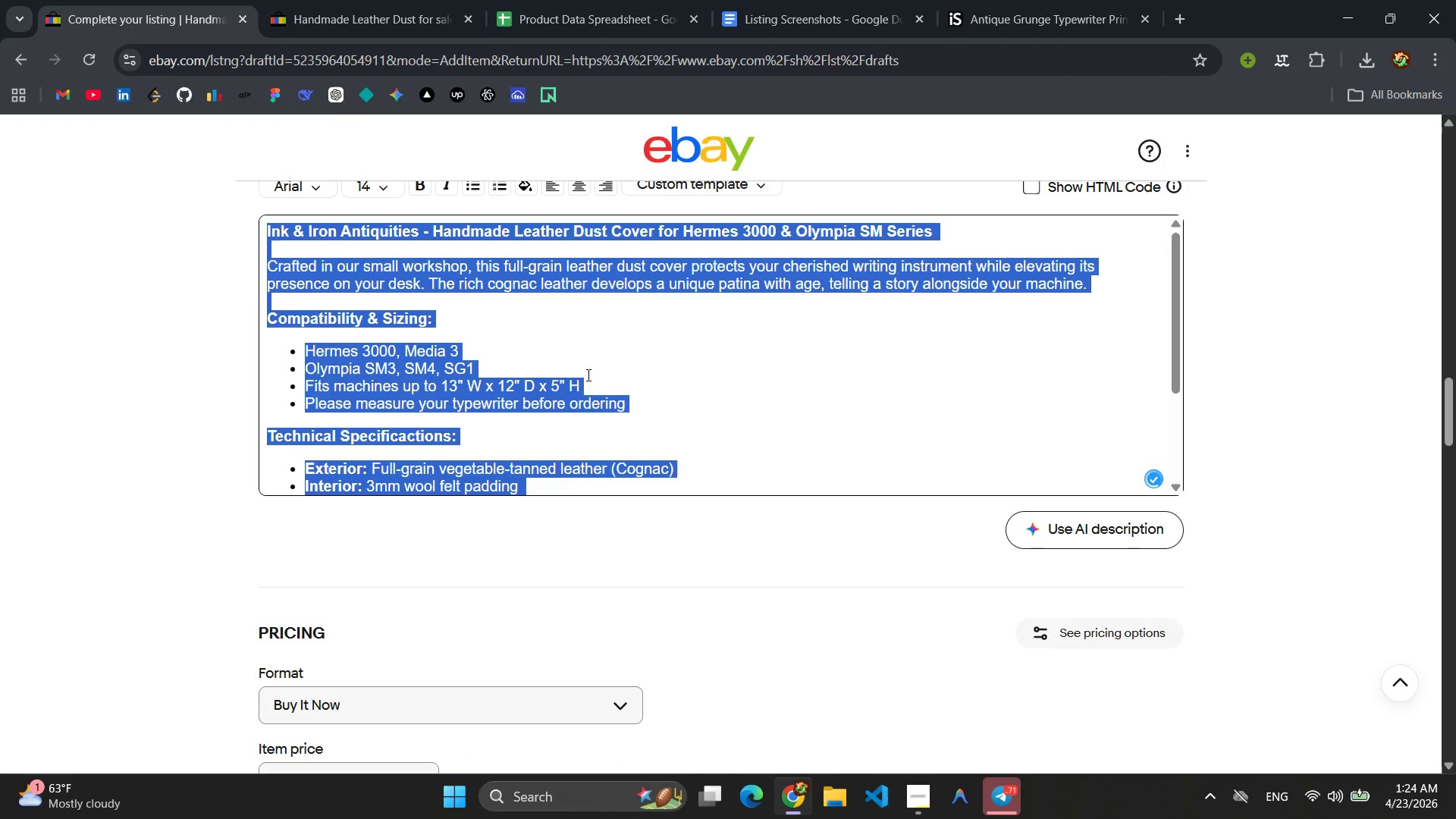 
key(Control+C)
 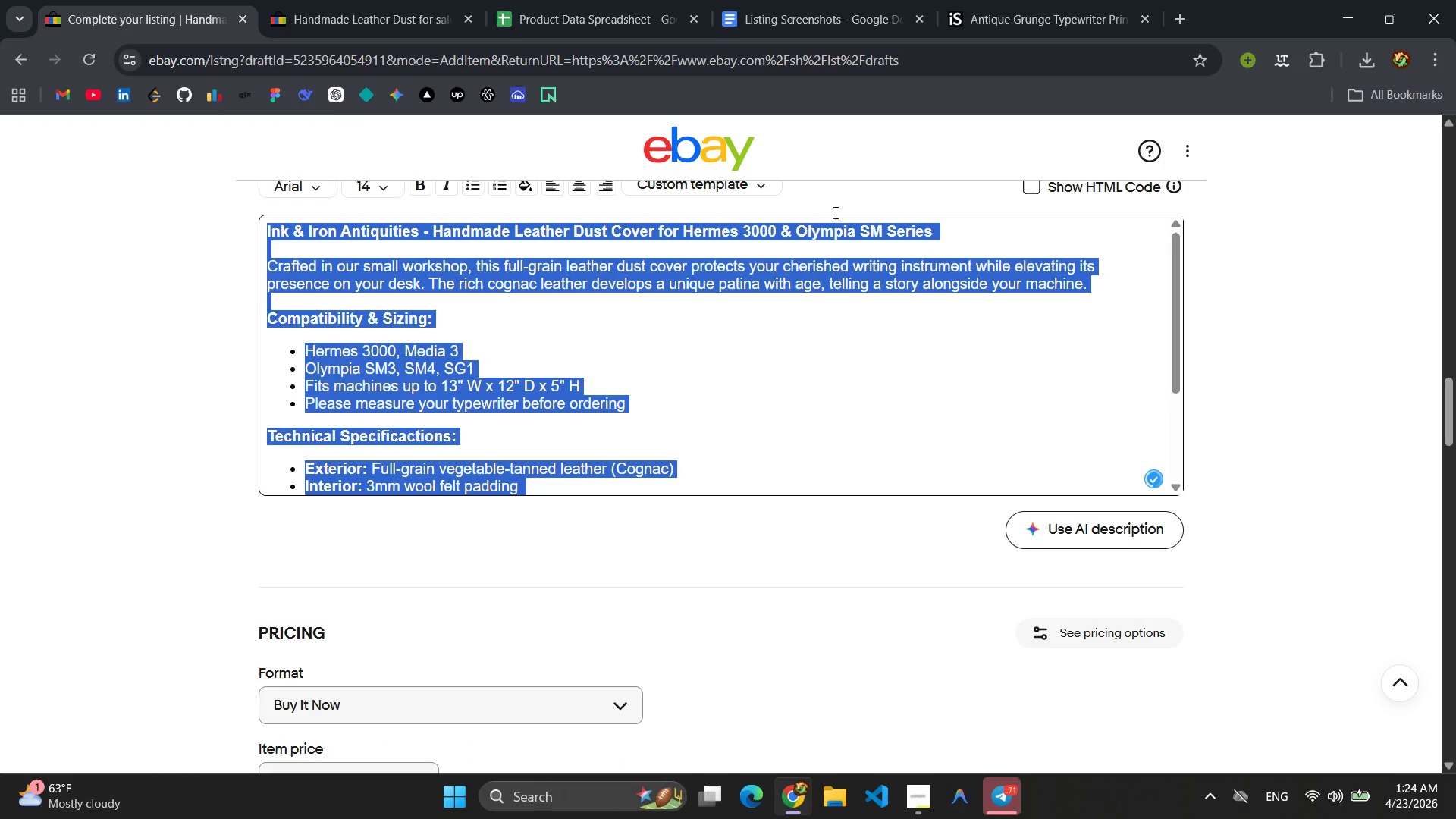 
left_click([817, 0])
 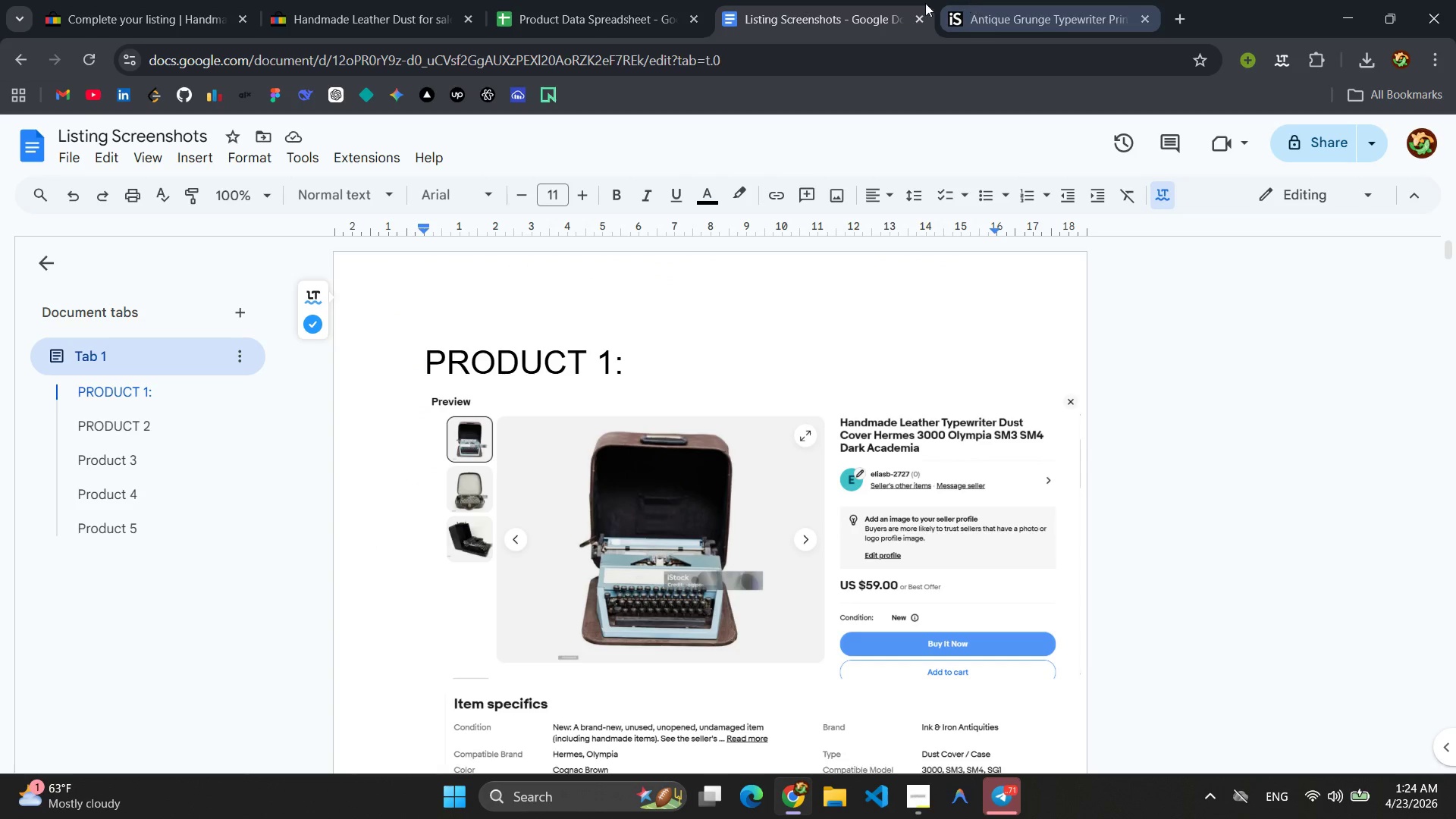 
left_click([595, 8])
 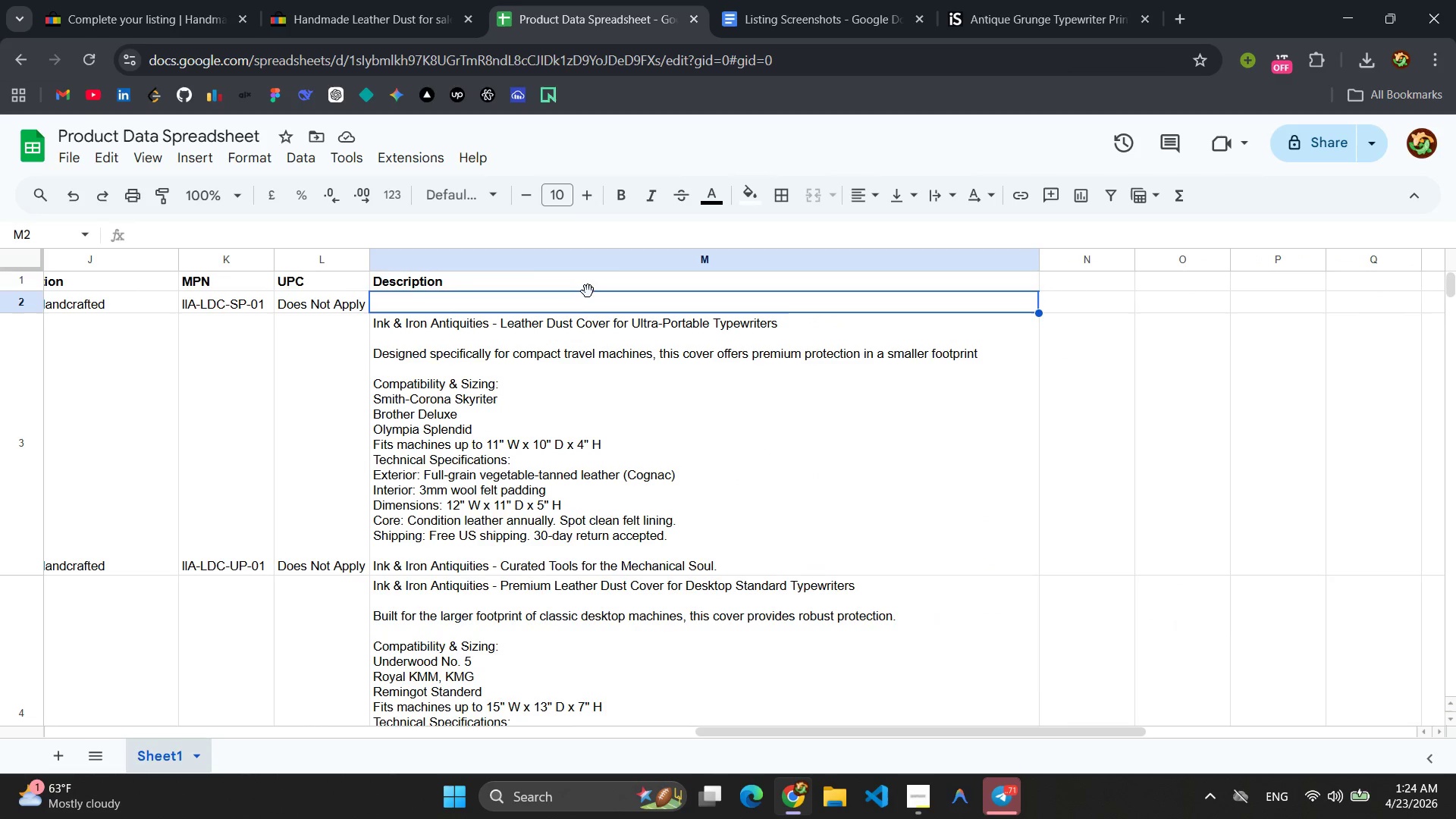 
wait(5.72)
 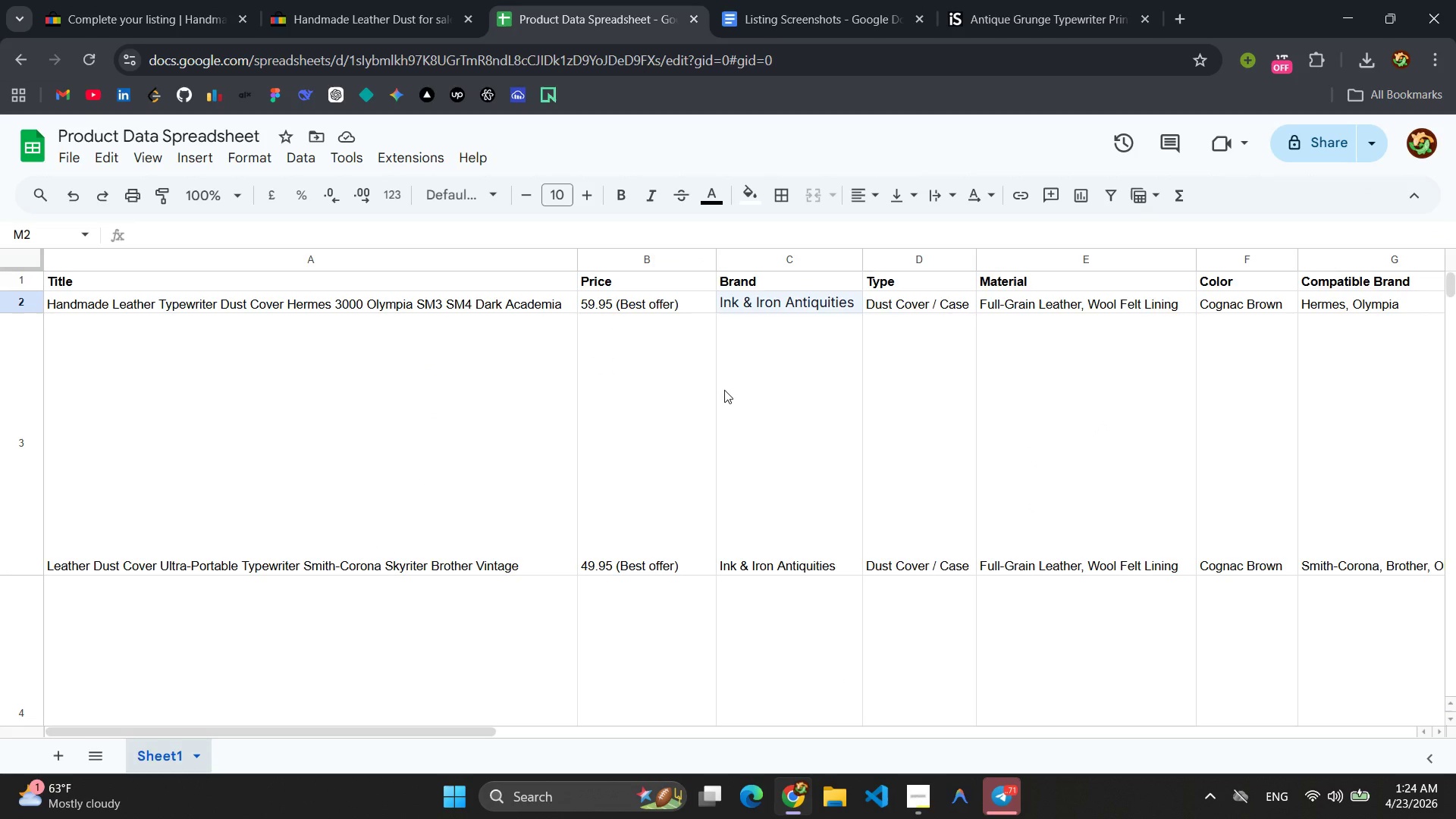 
double_click([571, 302])
 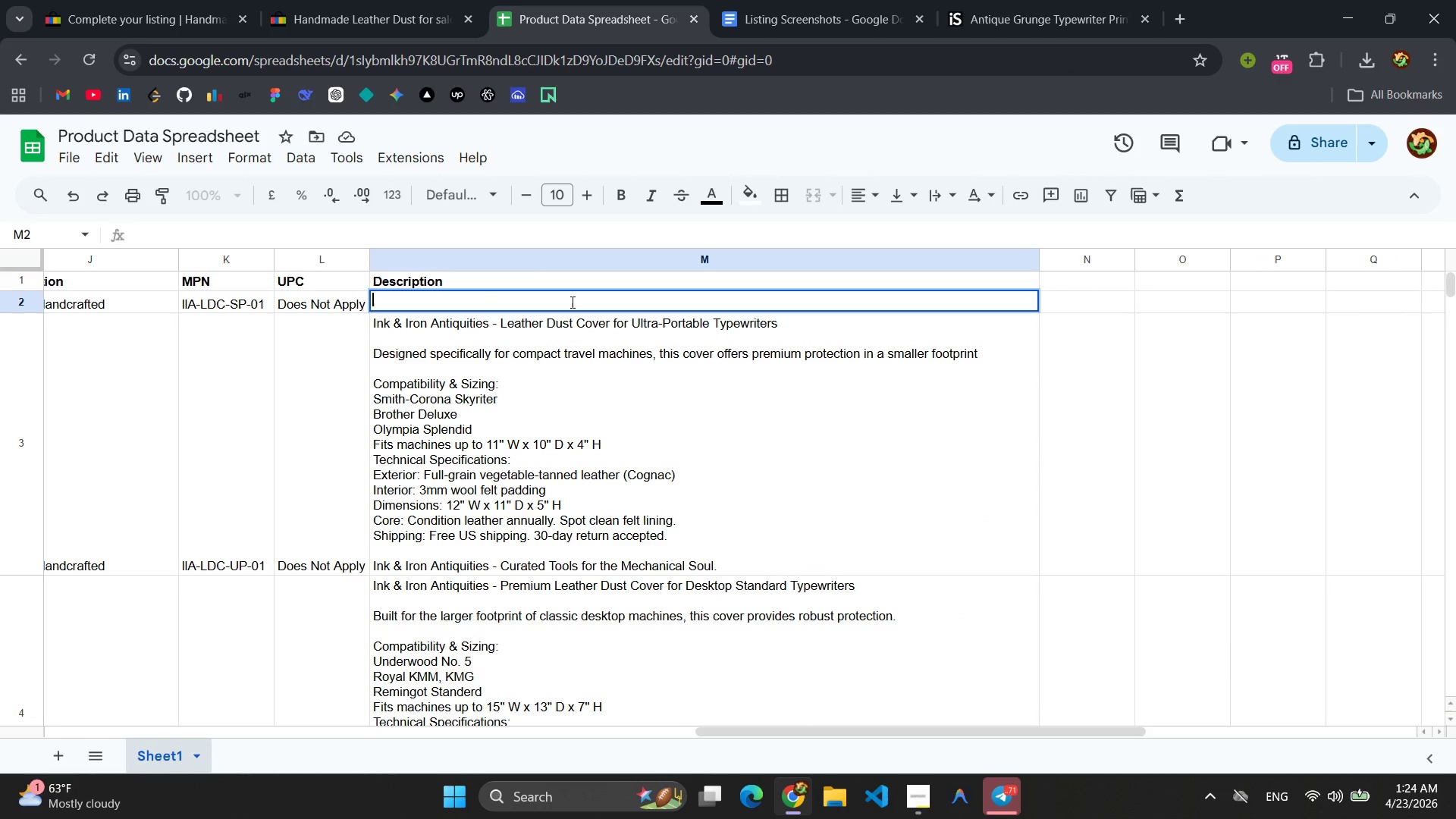 
key(Control+V)
 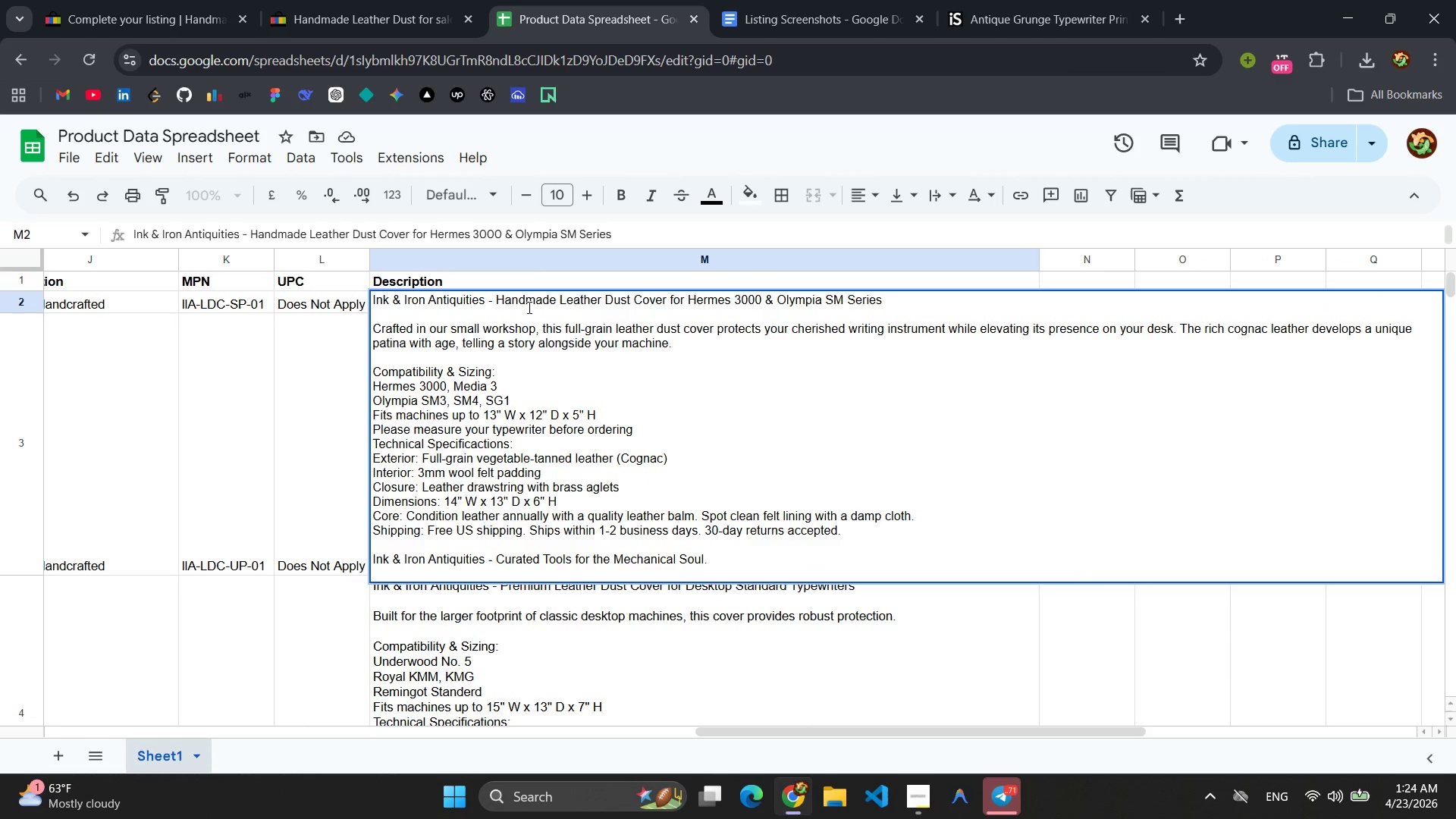 
left_click([302, 415])
 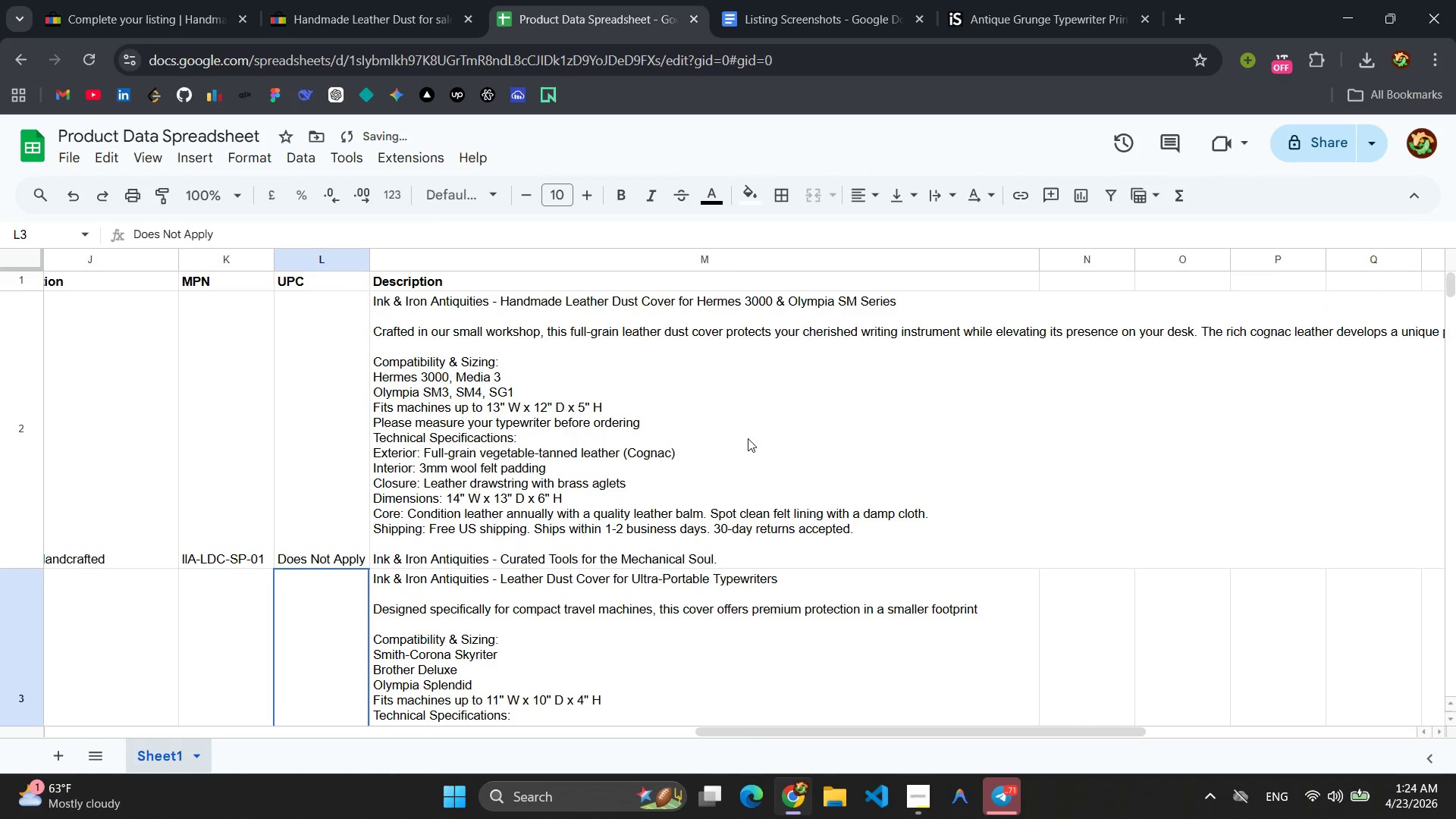 
scroll: coordinate [848, 422], scroll_direction: up, amount: 3.0
 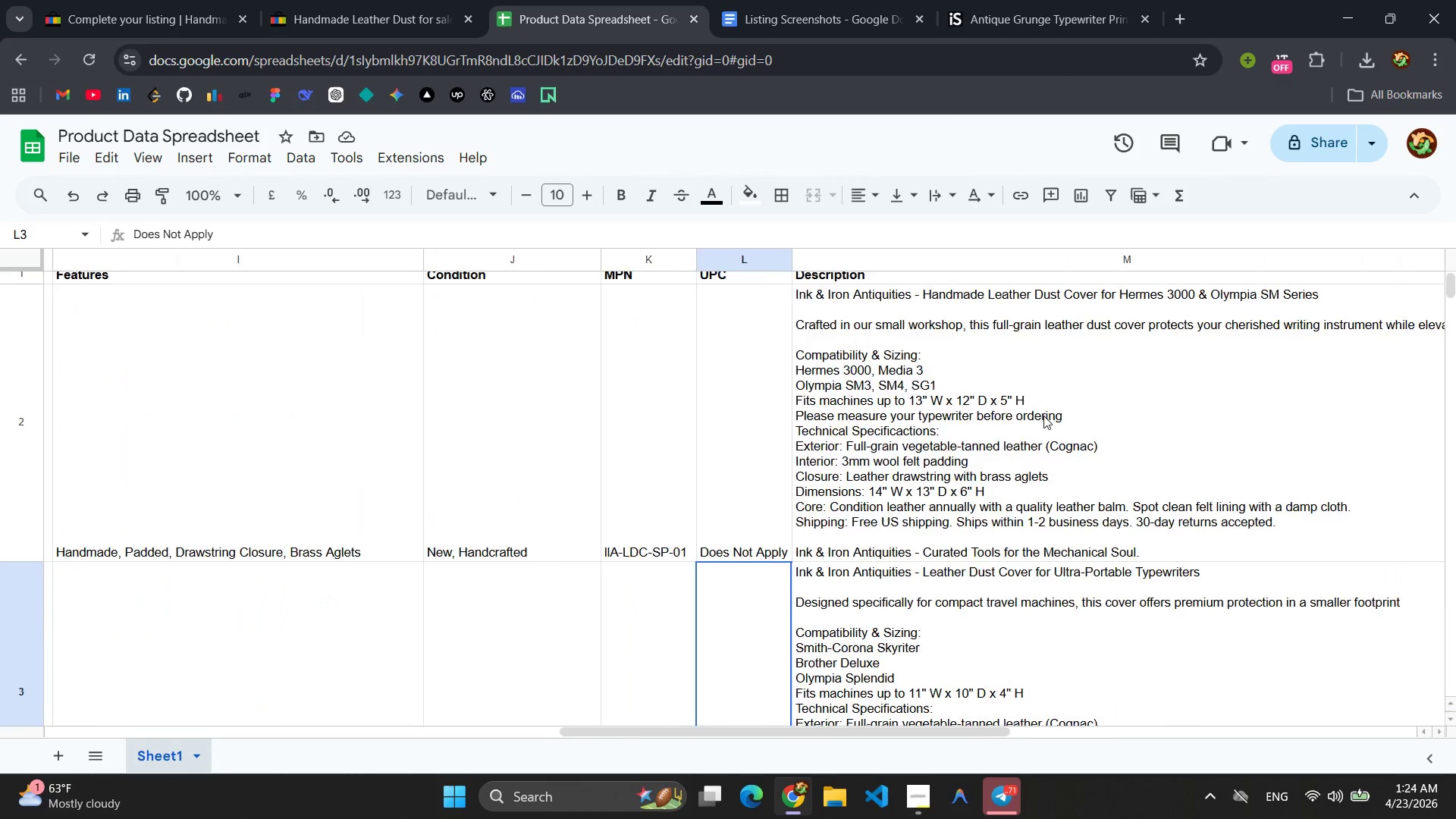 
wait(9.93)
 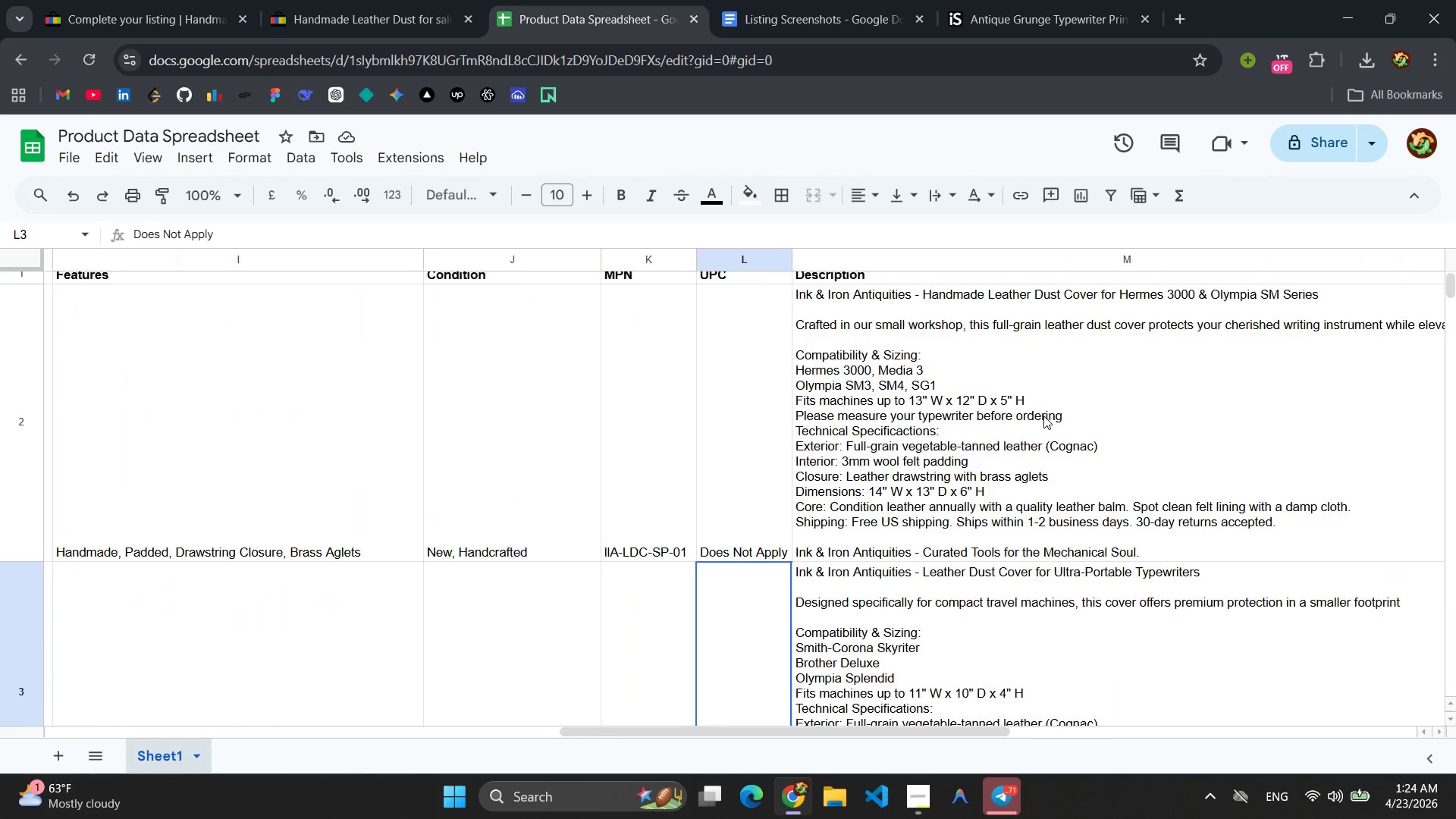 
left_click([144, 2])
 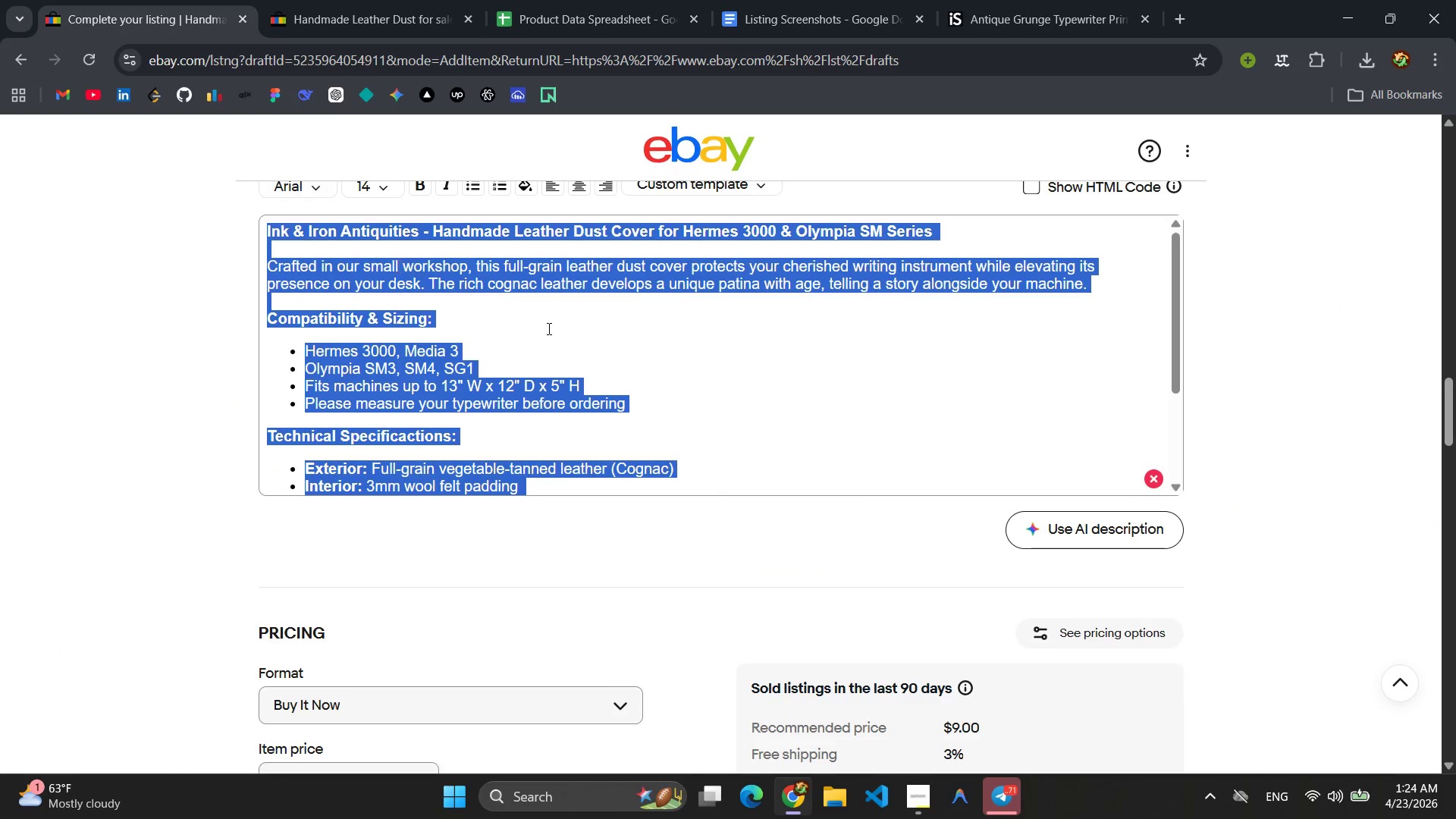 
left_click([618, 339])
 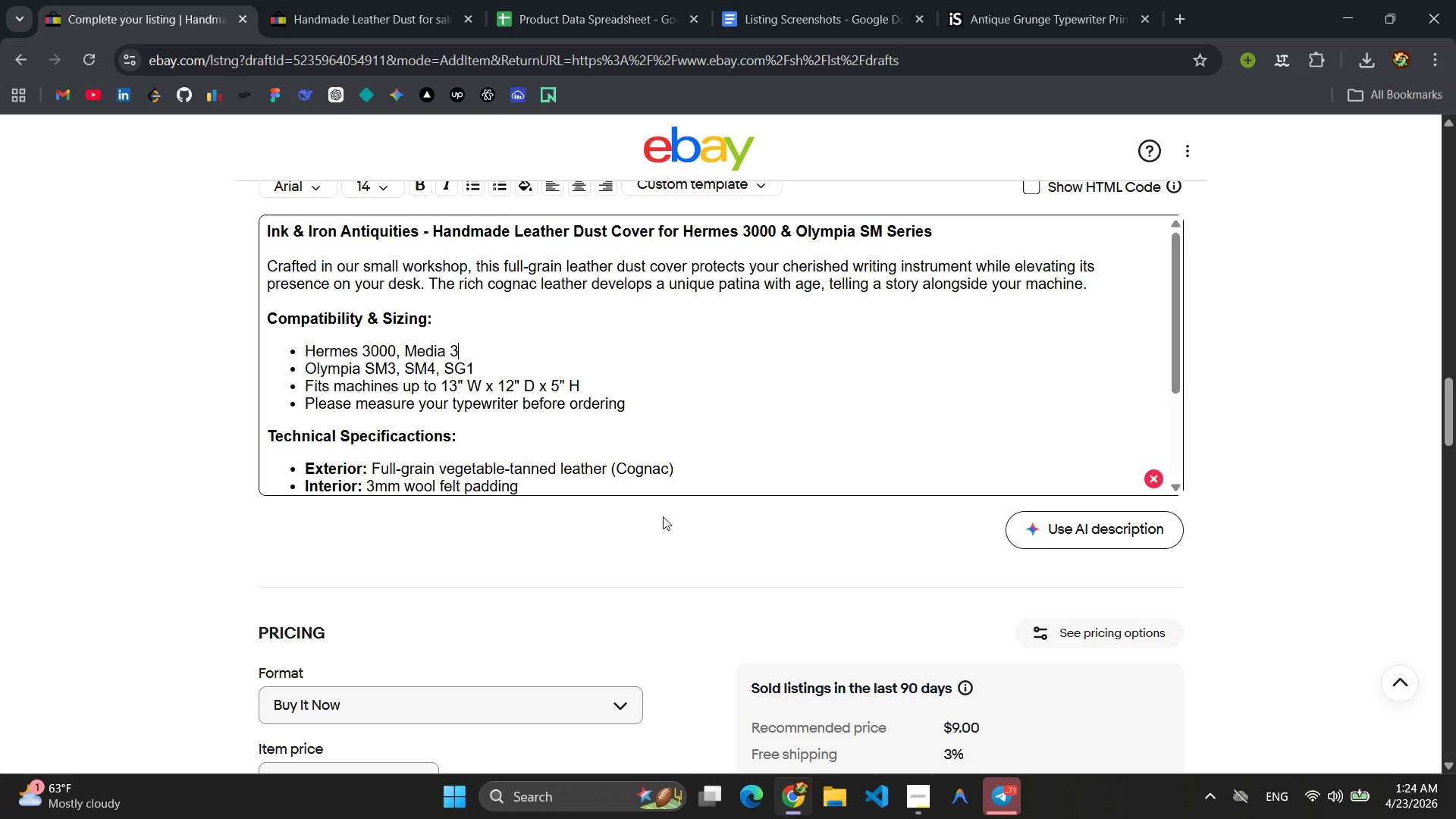 
scroll: coordinate [650, 535], scroll_direction: down, amount: 40.0
 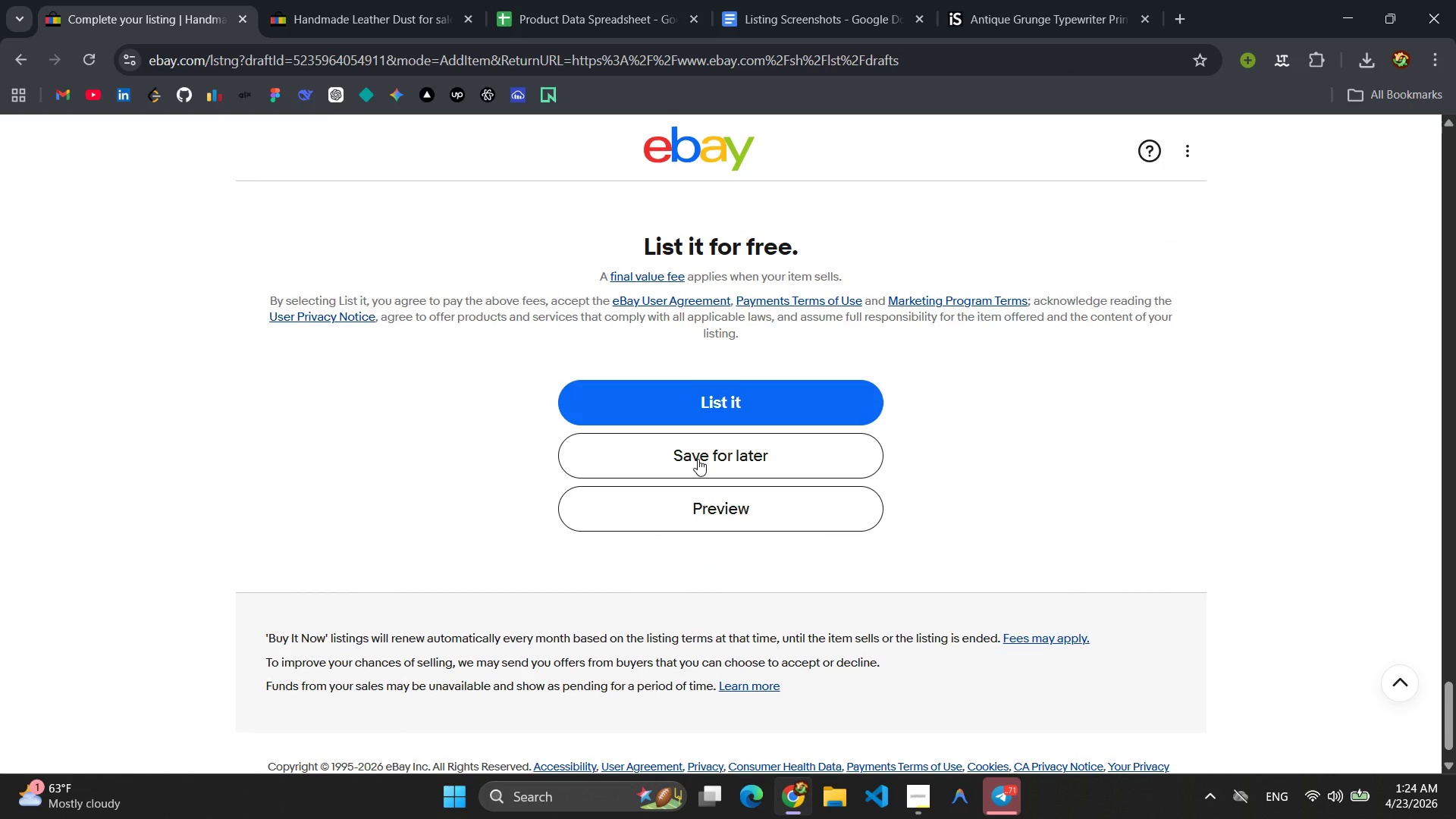 
left_click([698, 459])
 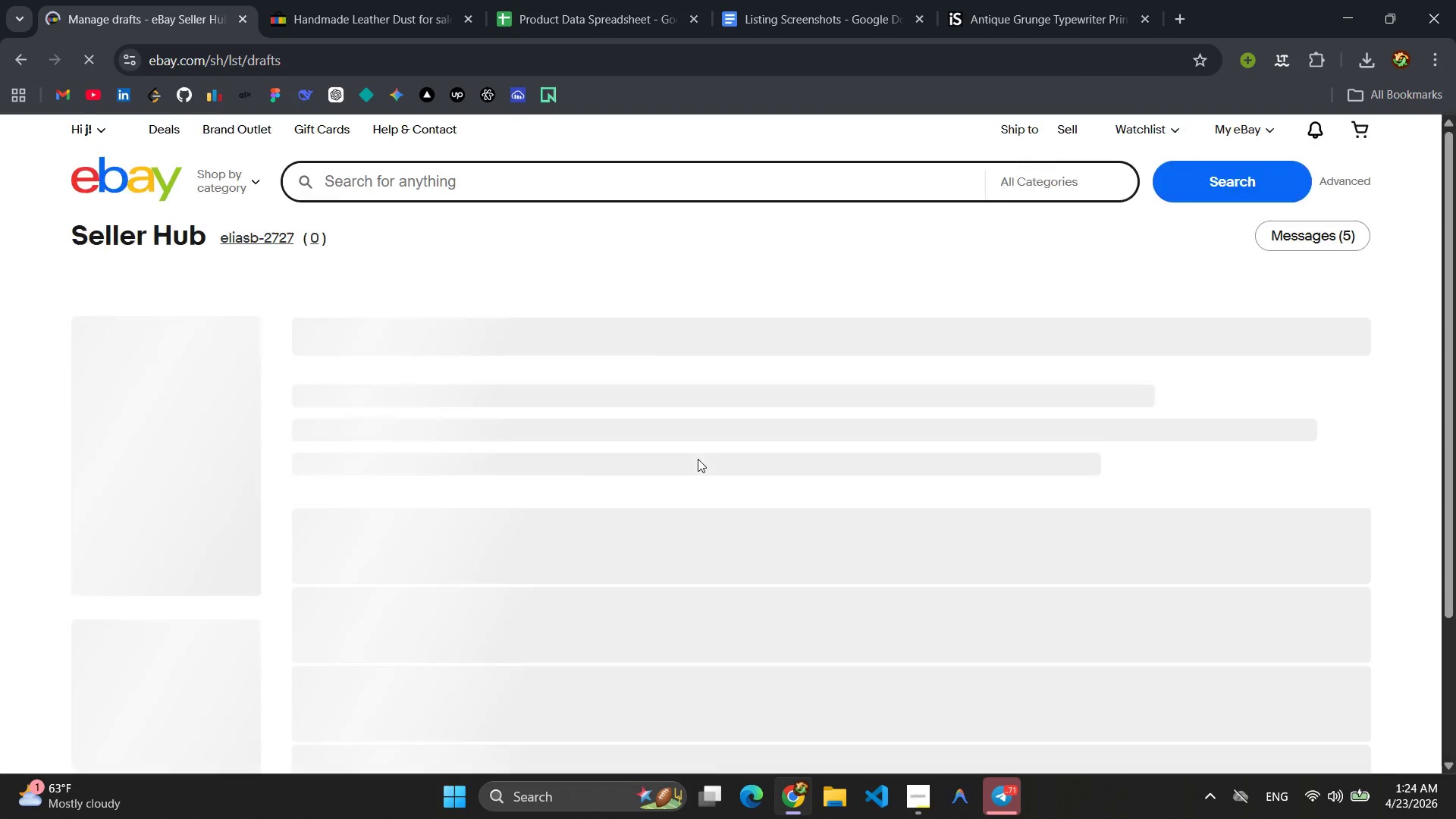 
scroll: coordinate [702, 460], scroll_direction: down, amount: 7.0
 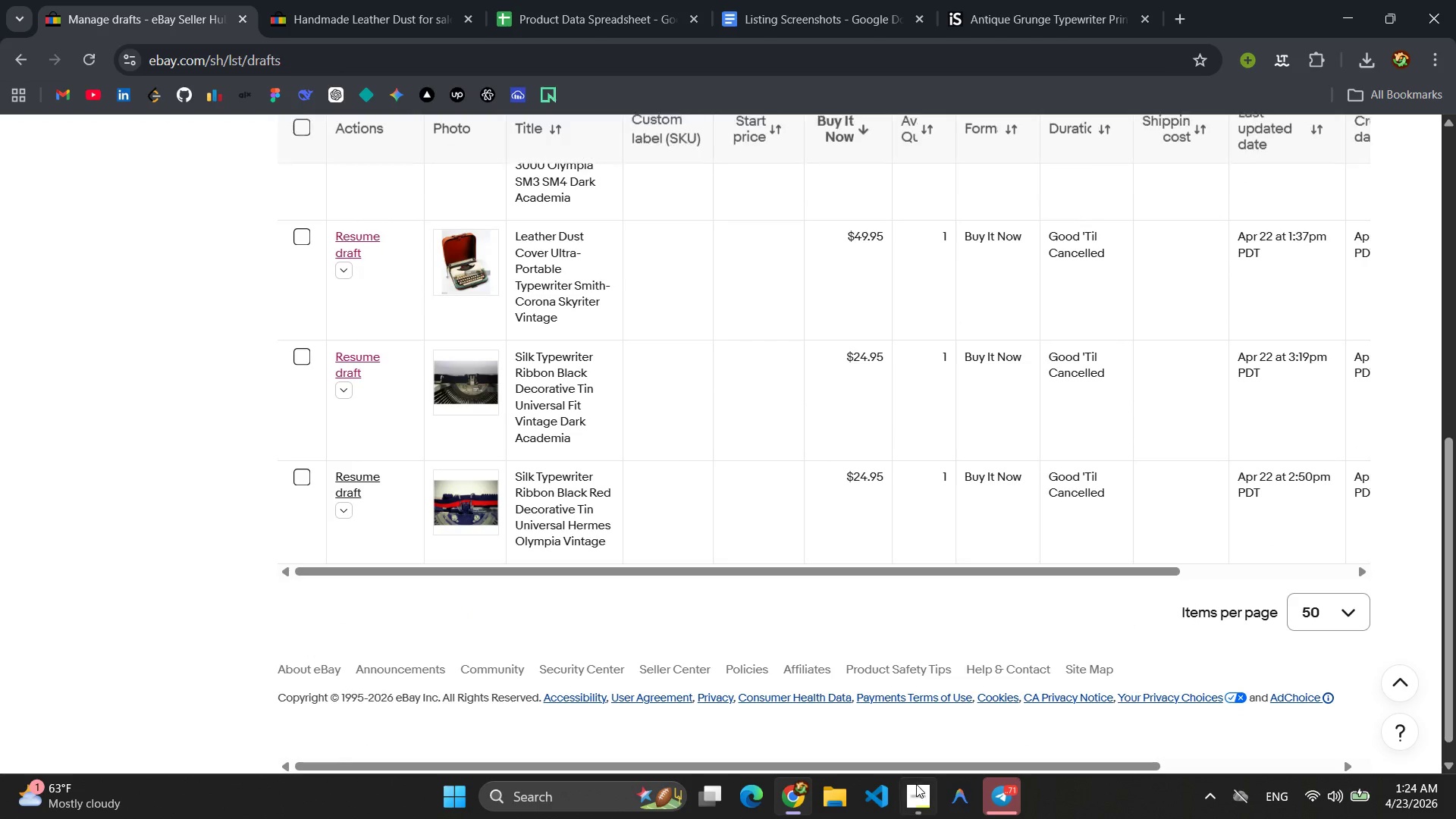 
left_click([921, 799])